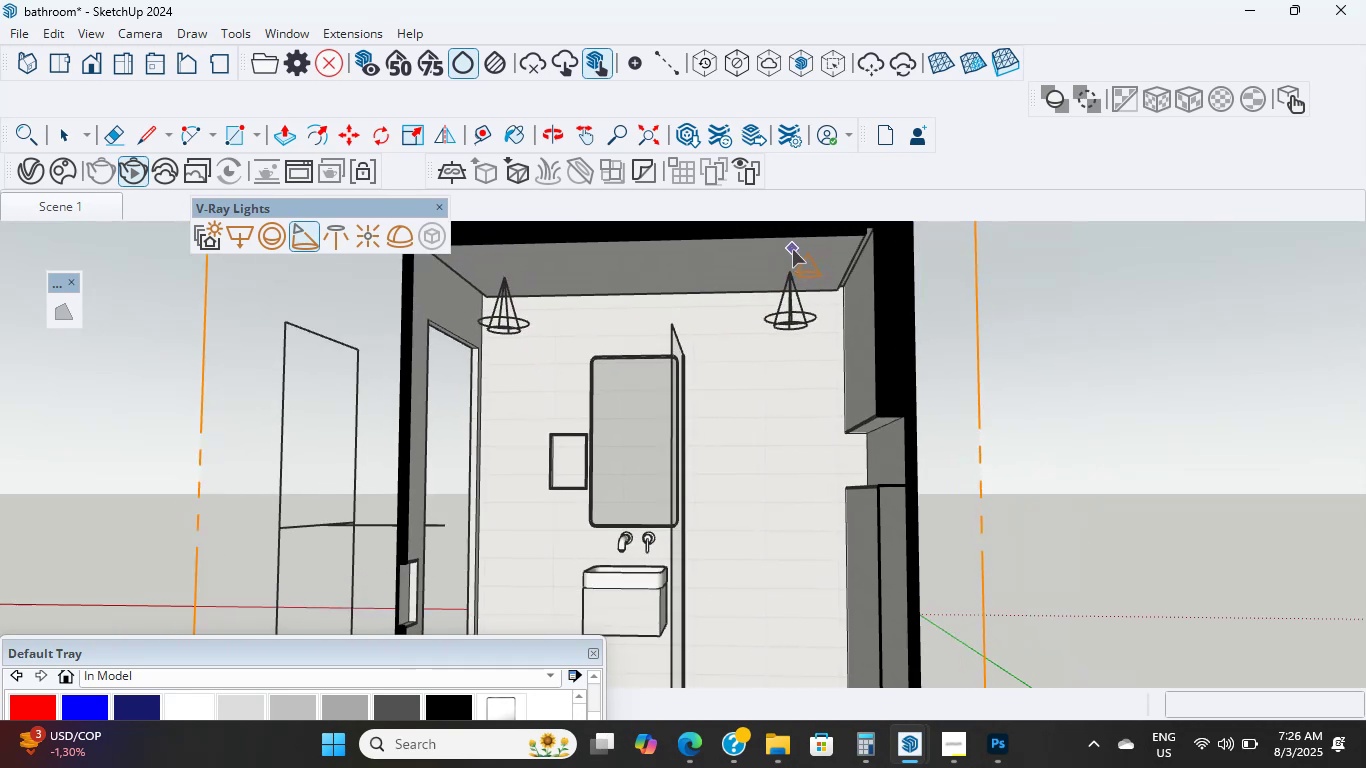 
left_click([792, 248])
 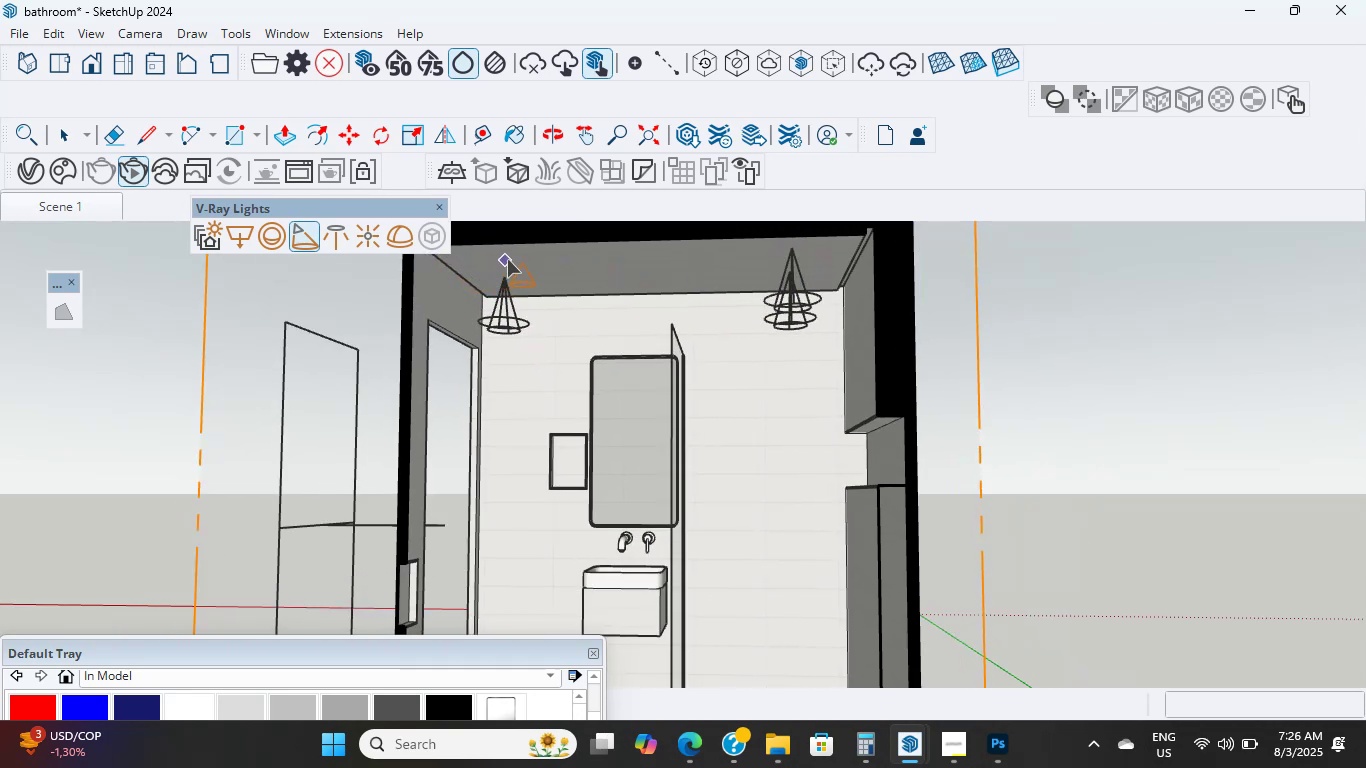 
left_click([491, 258])
 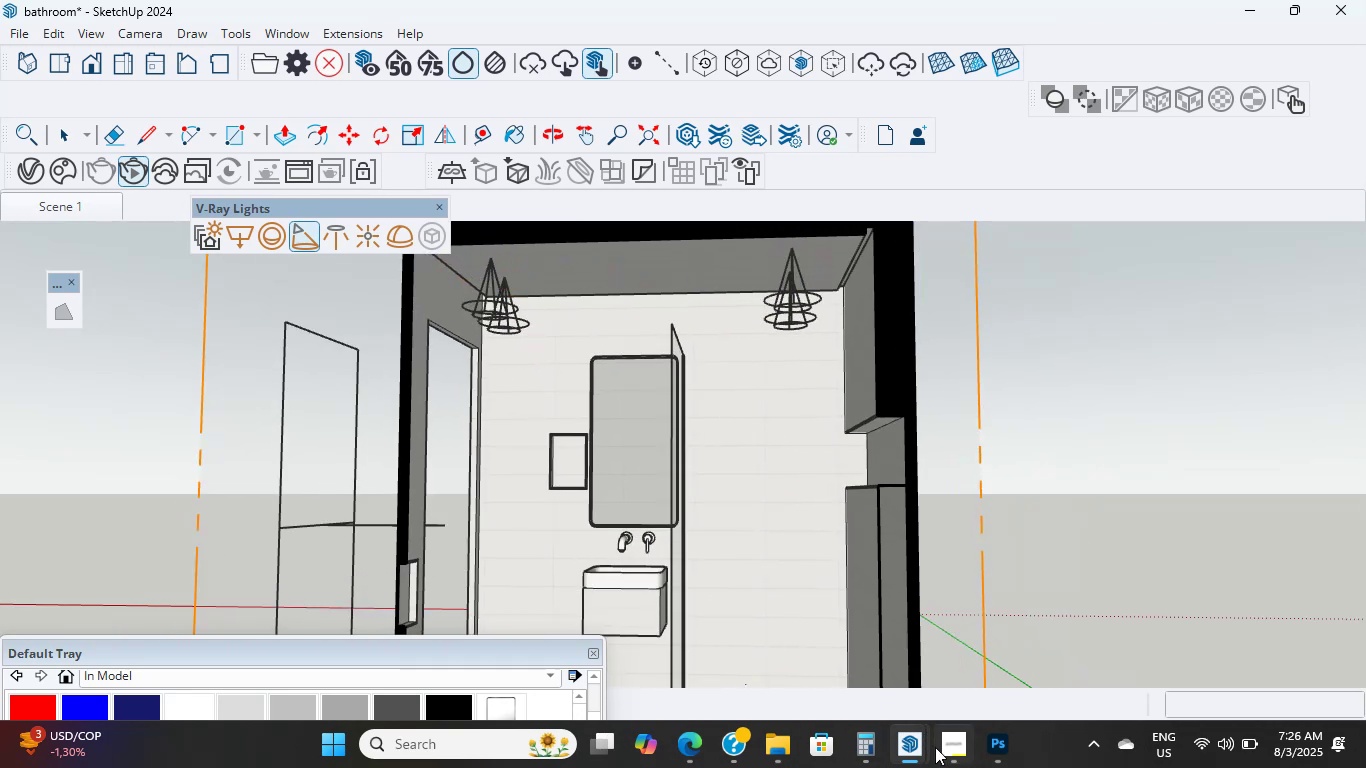 
left_click([890, 743])
 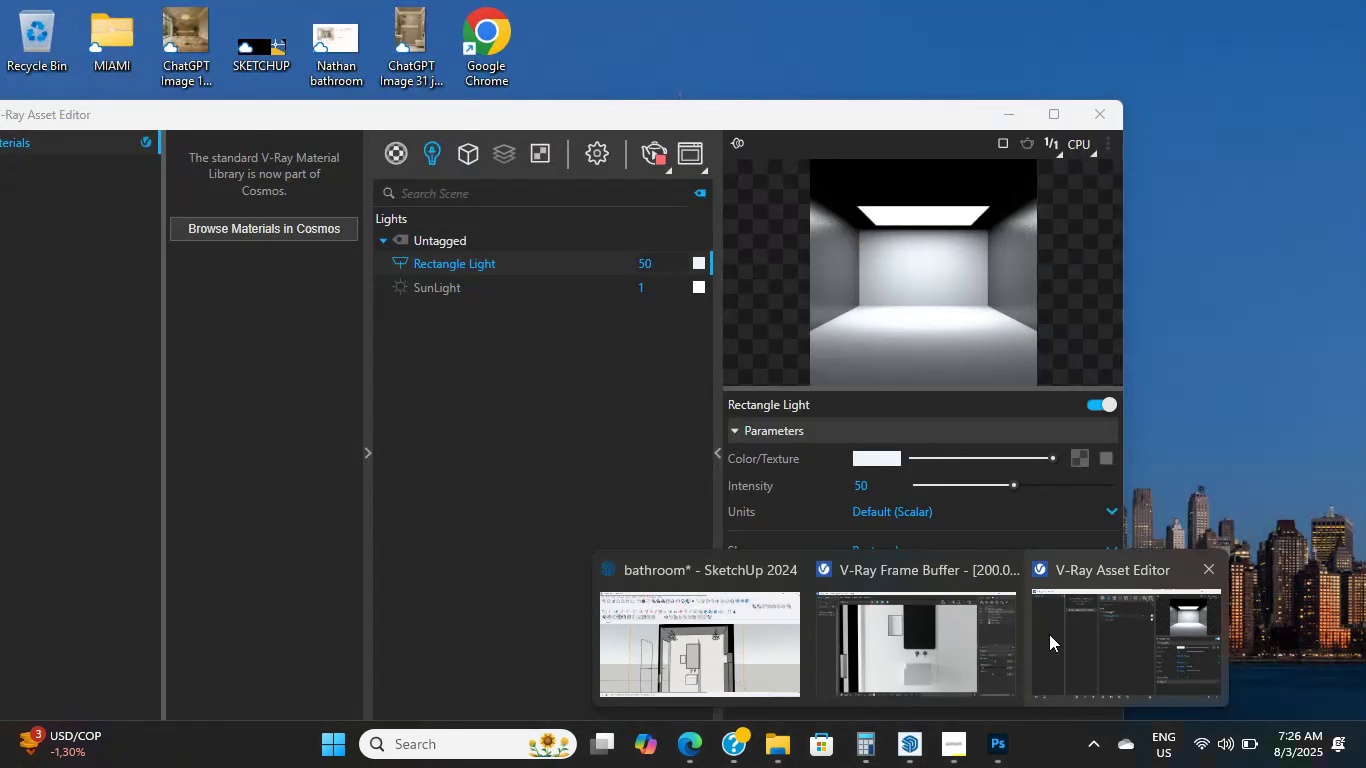 
left_click([946, 643])
 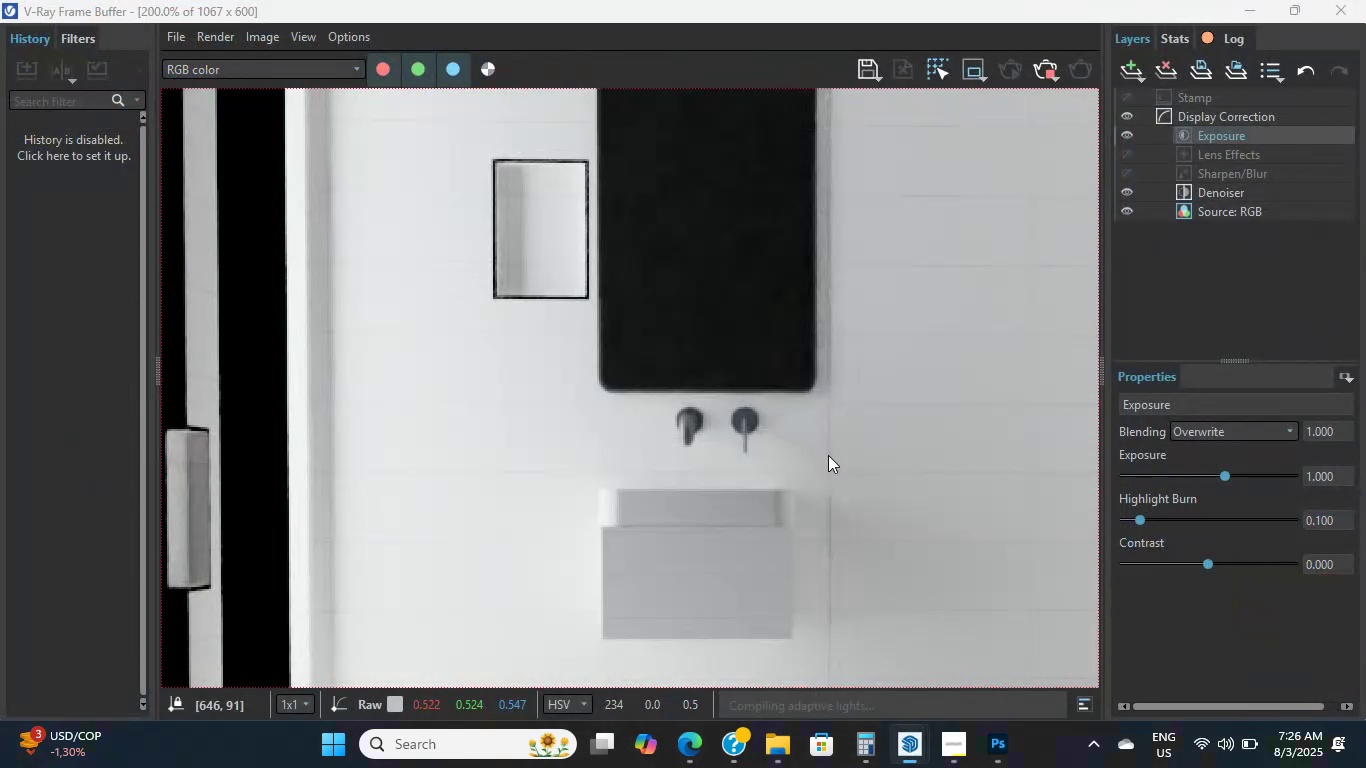 
scroll: coordinate [611, 356], scroll_direction: down, amount: 4.0
 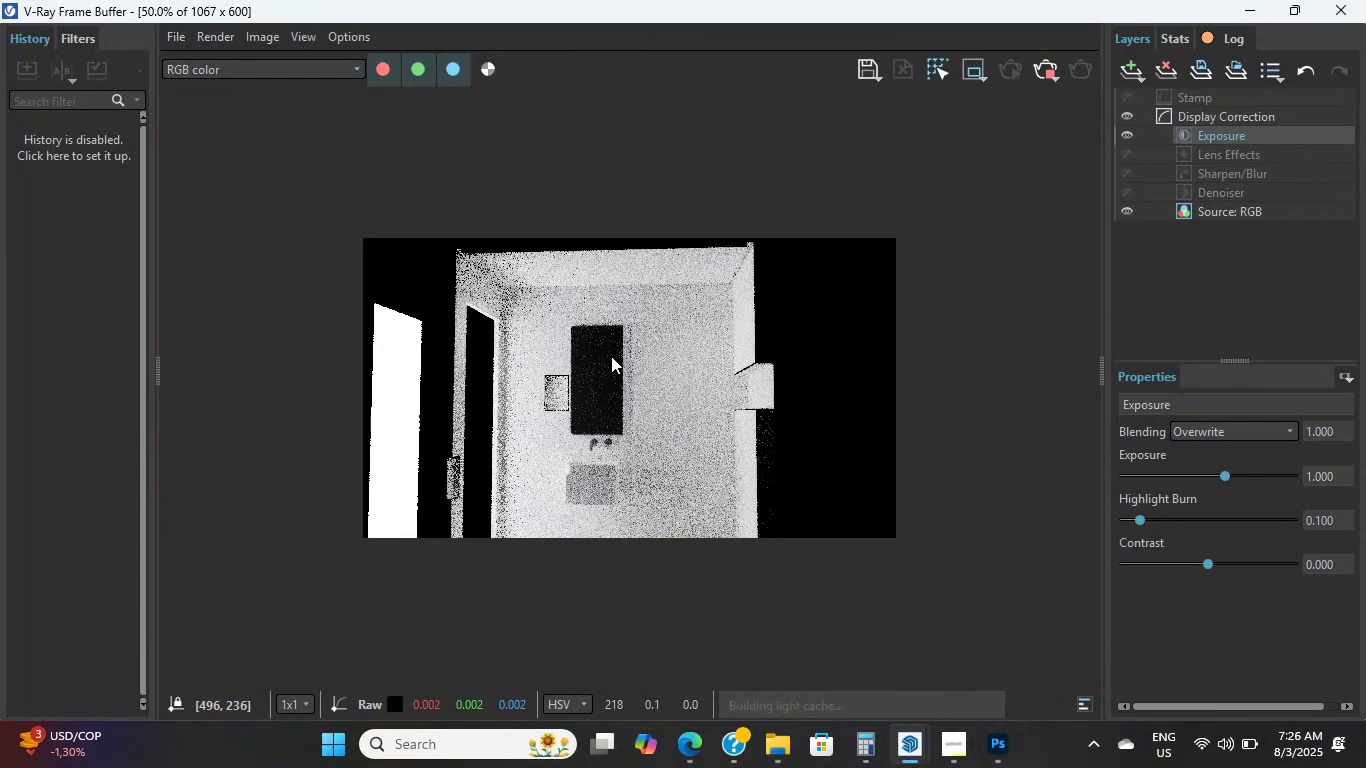 
scroll: coordinate [597, 390], scroll_direction: up, amount: 1.0
 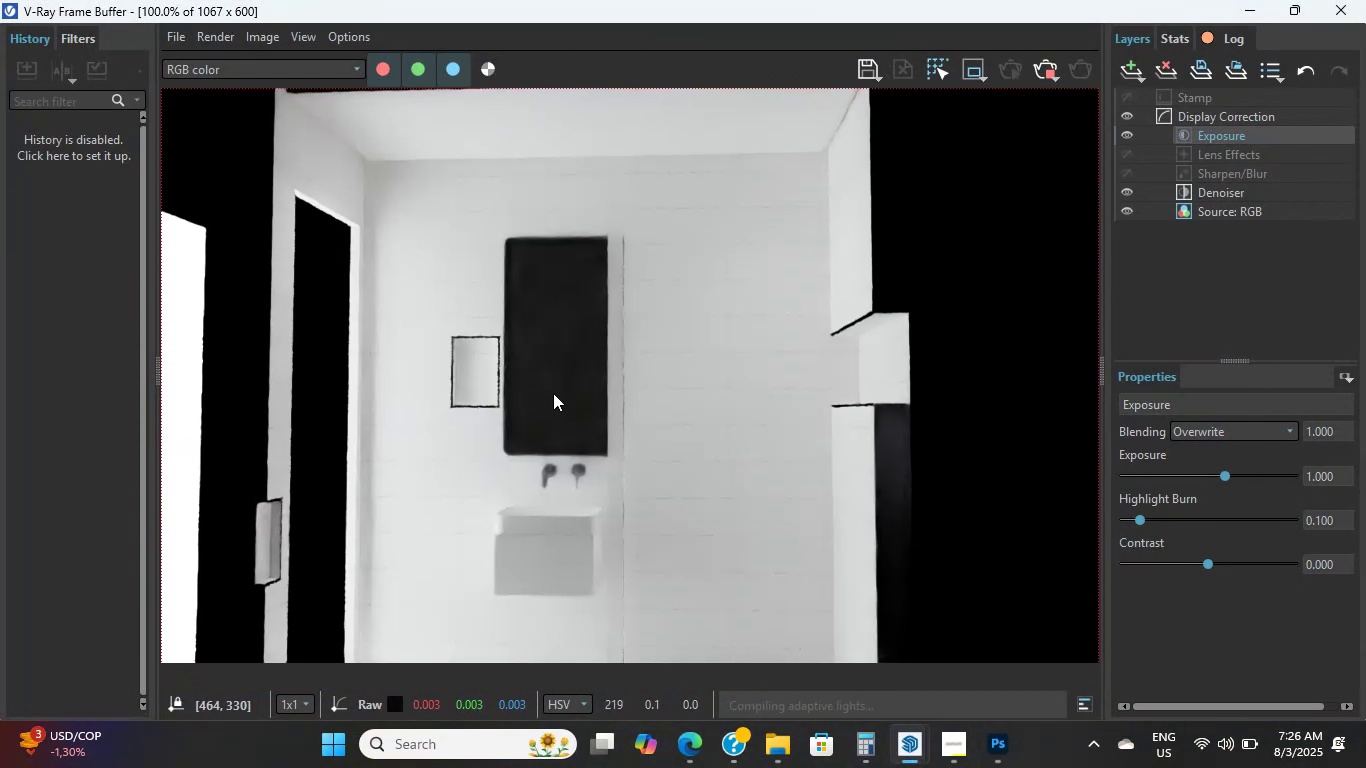 
wait(13.04)
 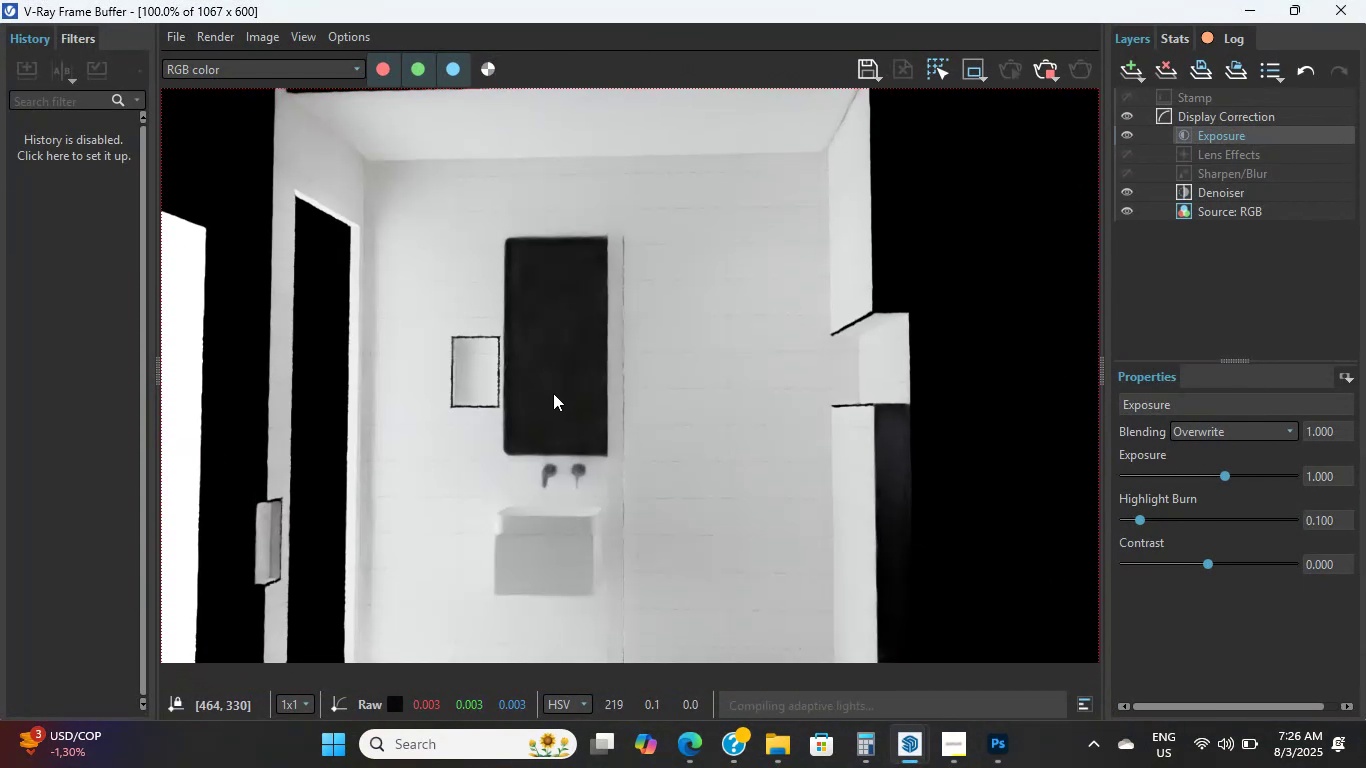 
scroll: coordinate [572, 392], scroll_direction: up, amount: 2.0
 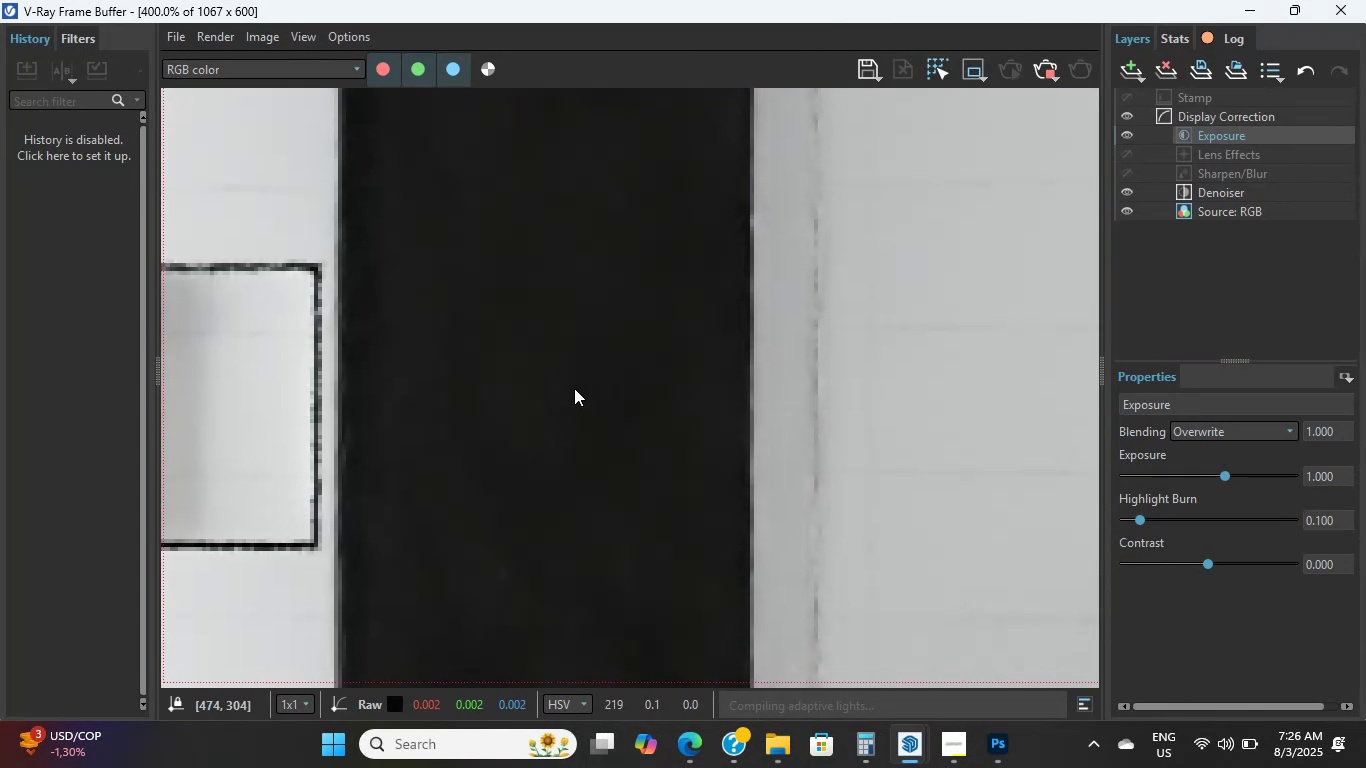 
scroll: coordinate [590, 333], scroll_direction: down, amount: 2.0
 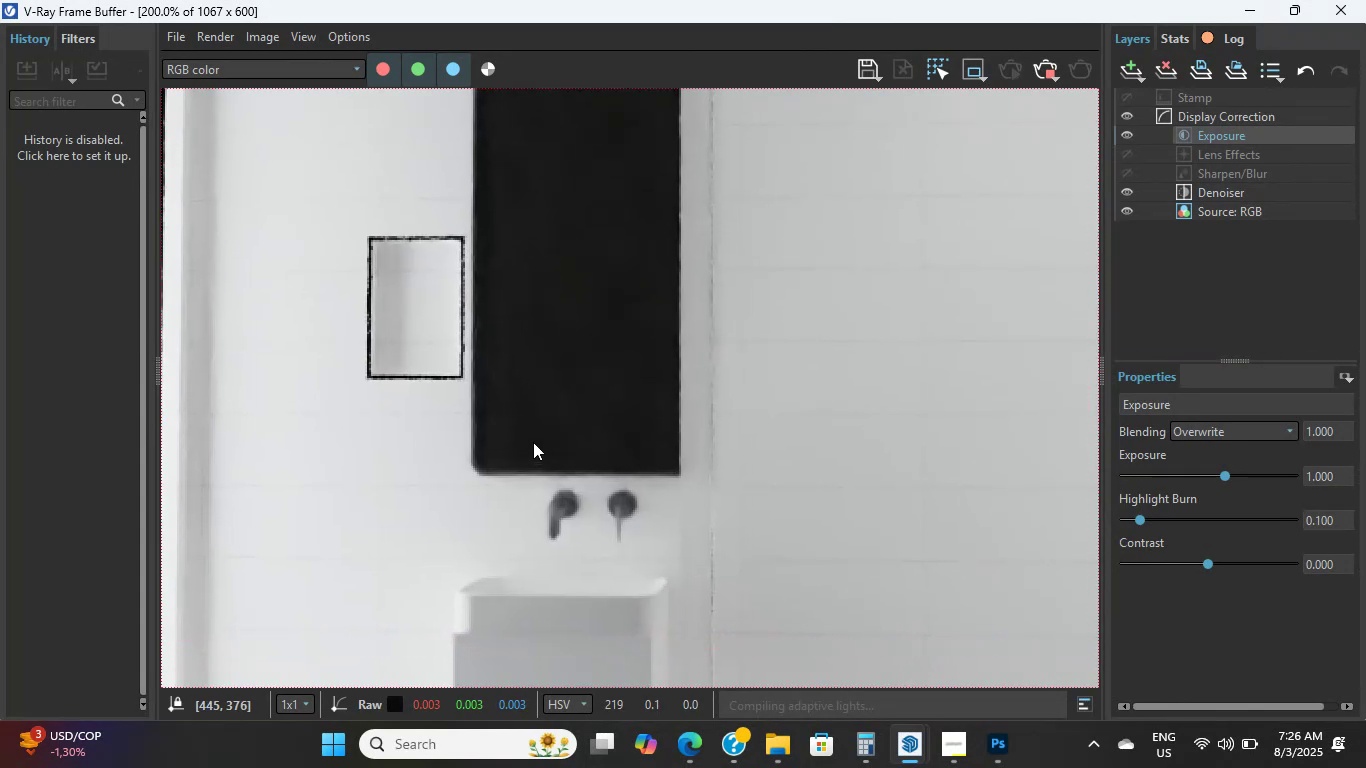 
double_click([533, 442])
 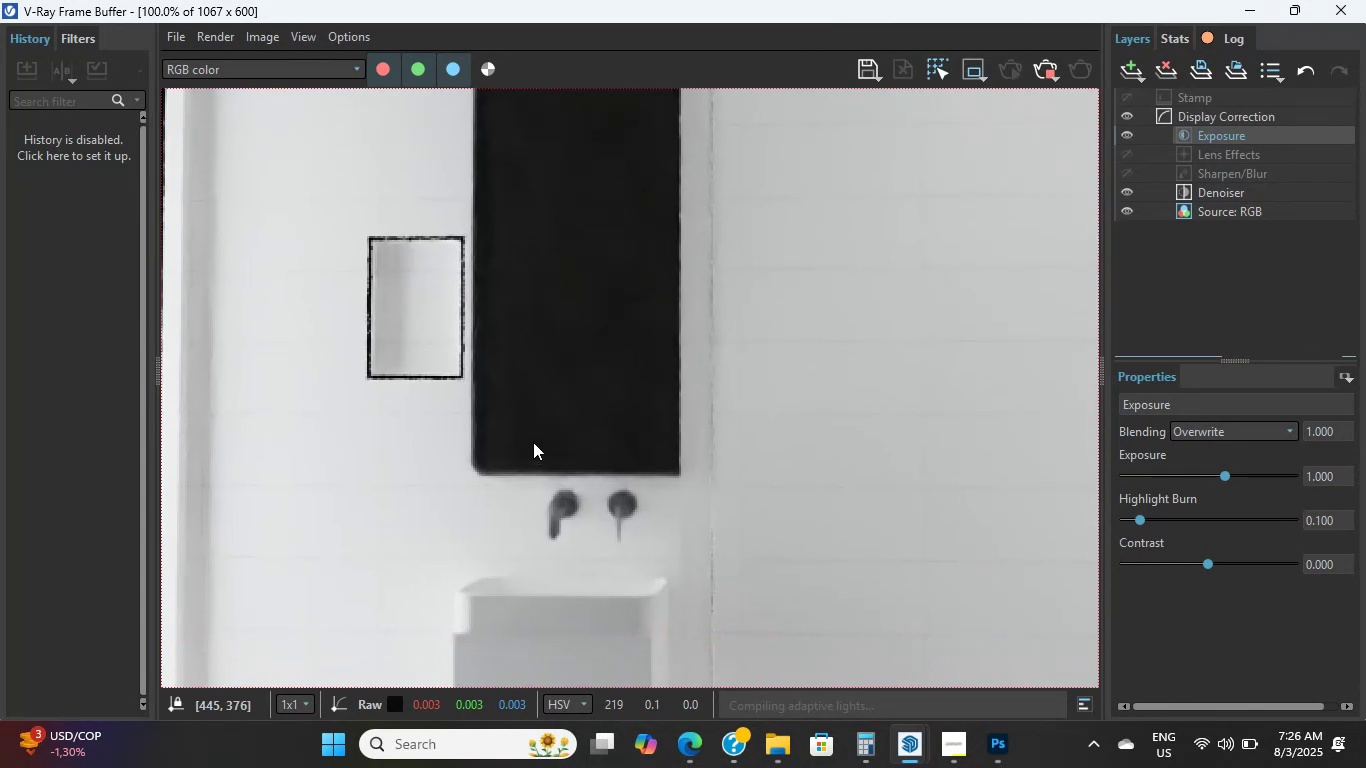 
triple_click([533, 442])
 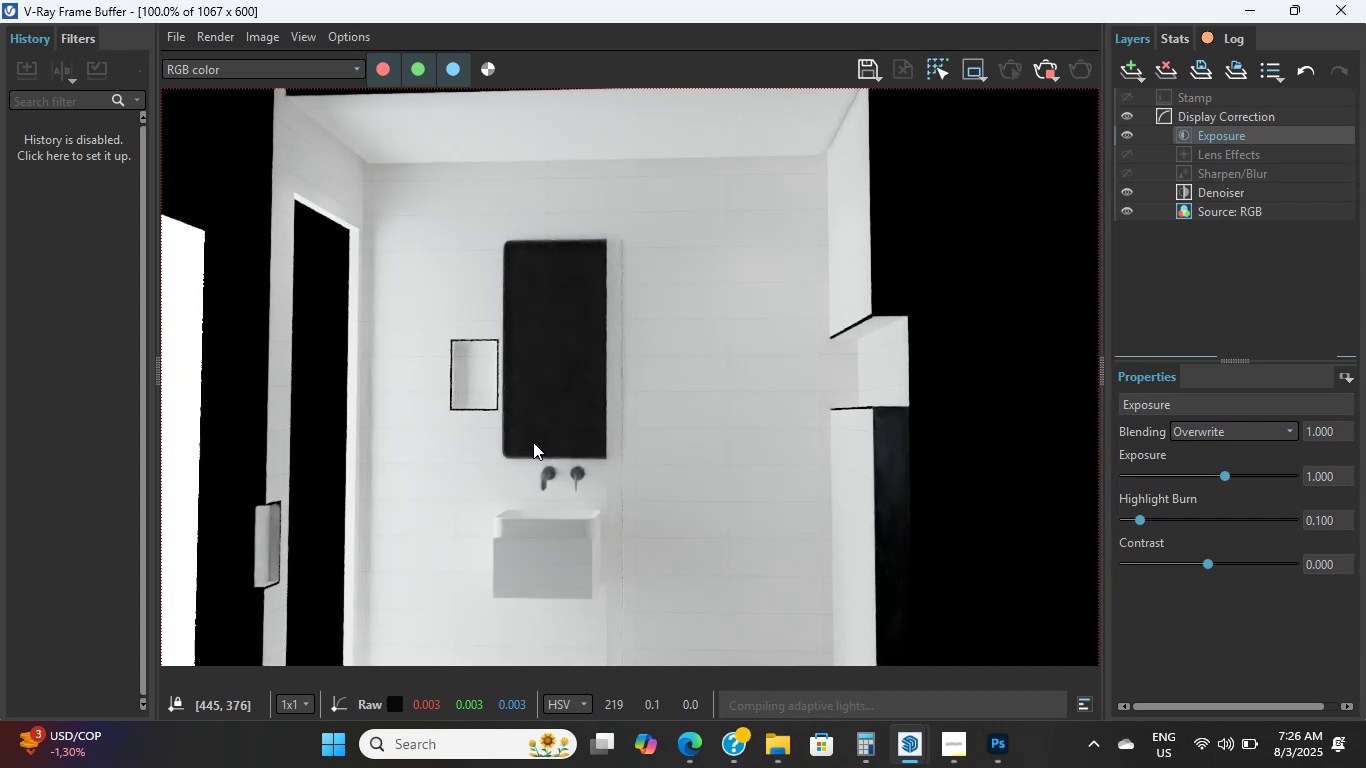 
wait(9.94)
 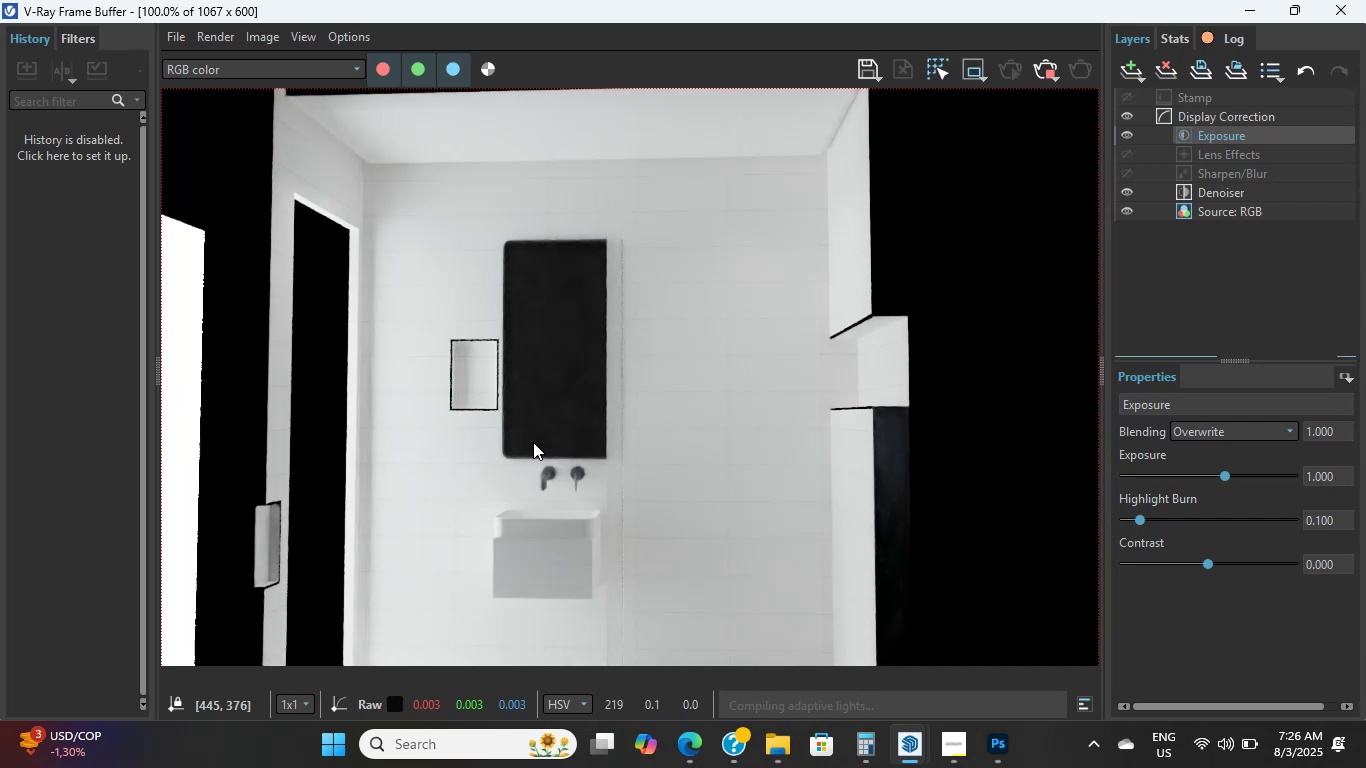 
left_click_drag(start_coordinate=[788, 22], to_coordinate=[796, 446])
 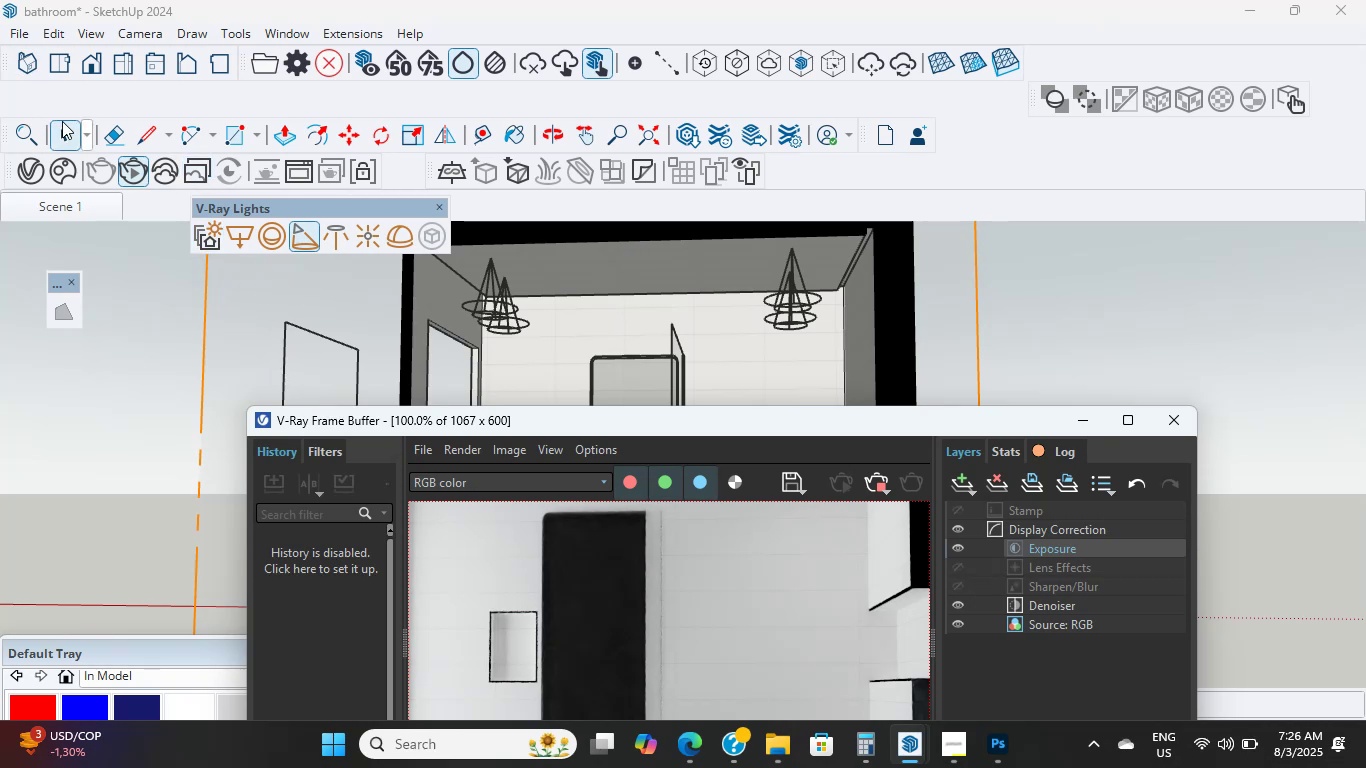 
left_click([491, 300])
 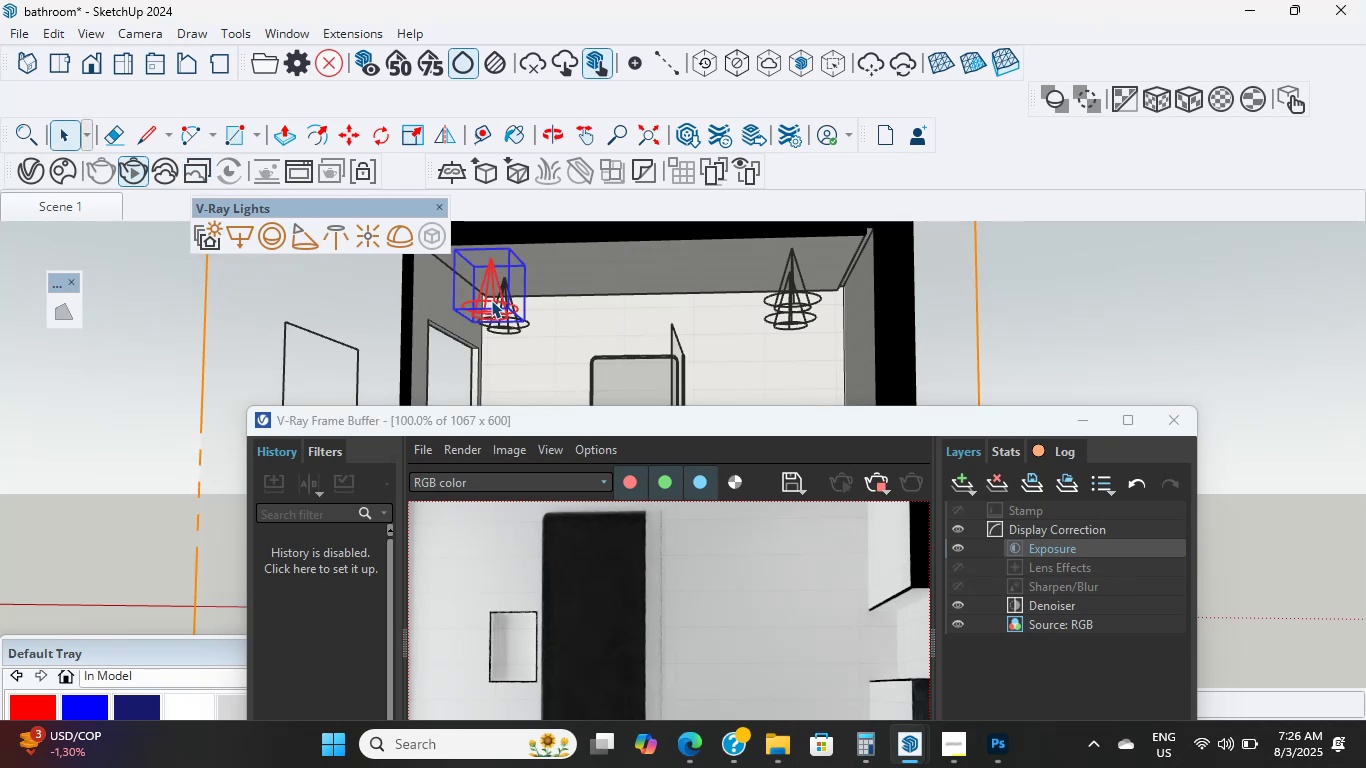 
key(Delete)
 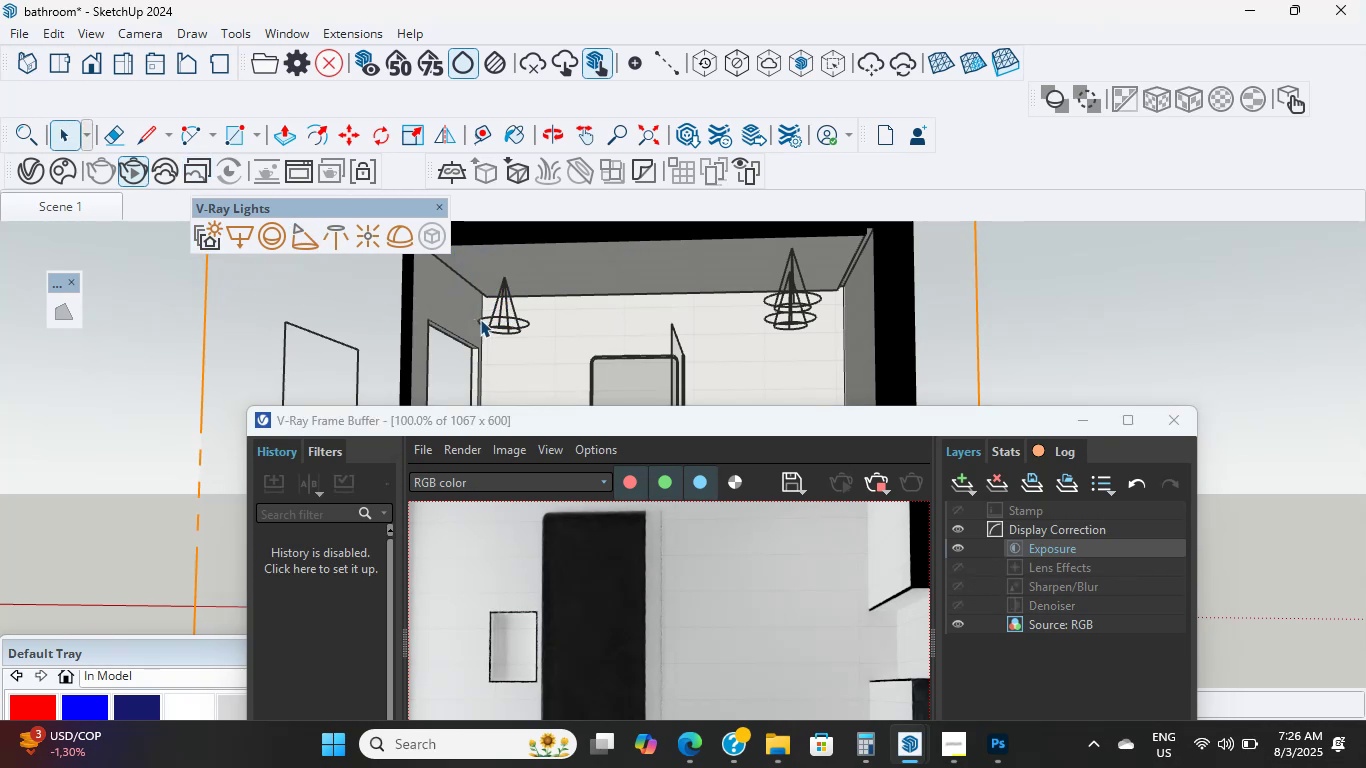 
key(Delete)
 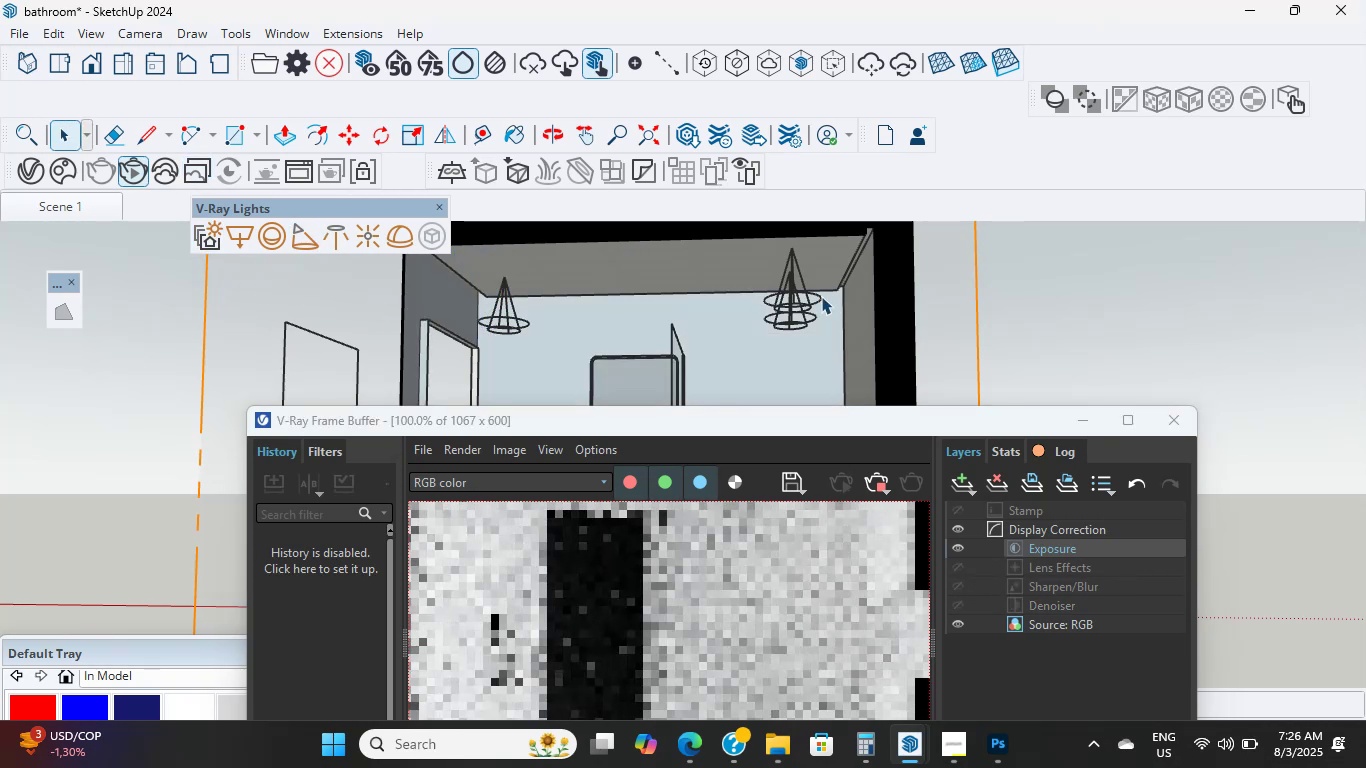 
left_click([798, 289])
 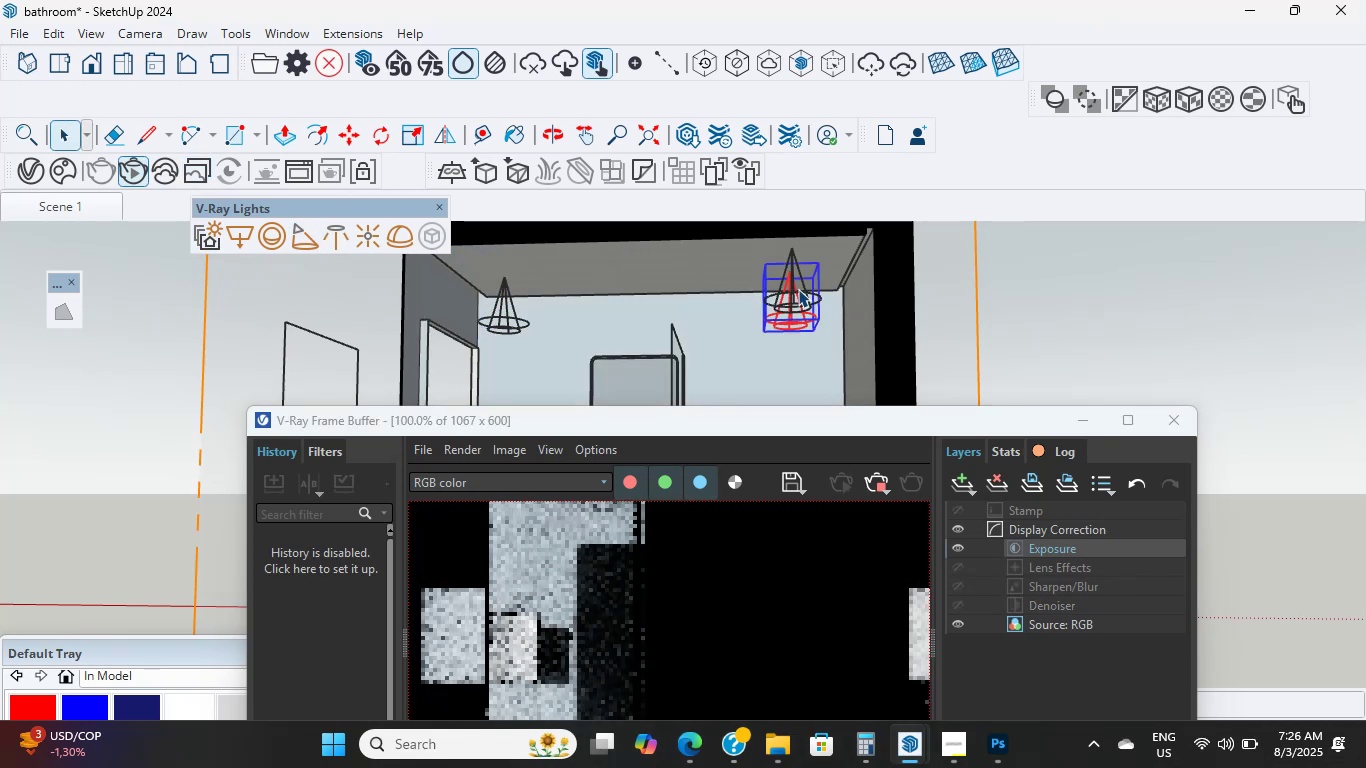 
key(Control+Z)
 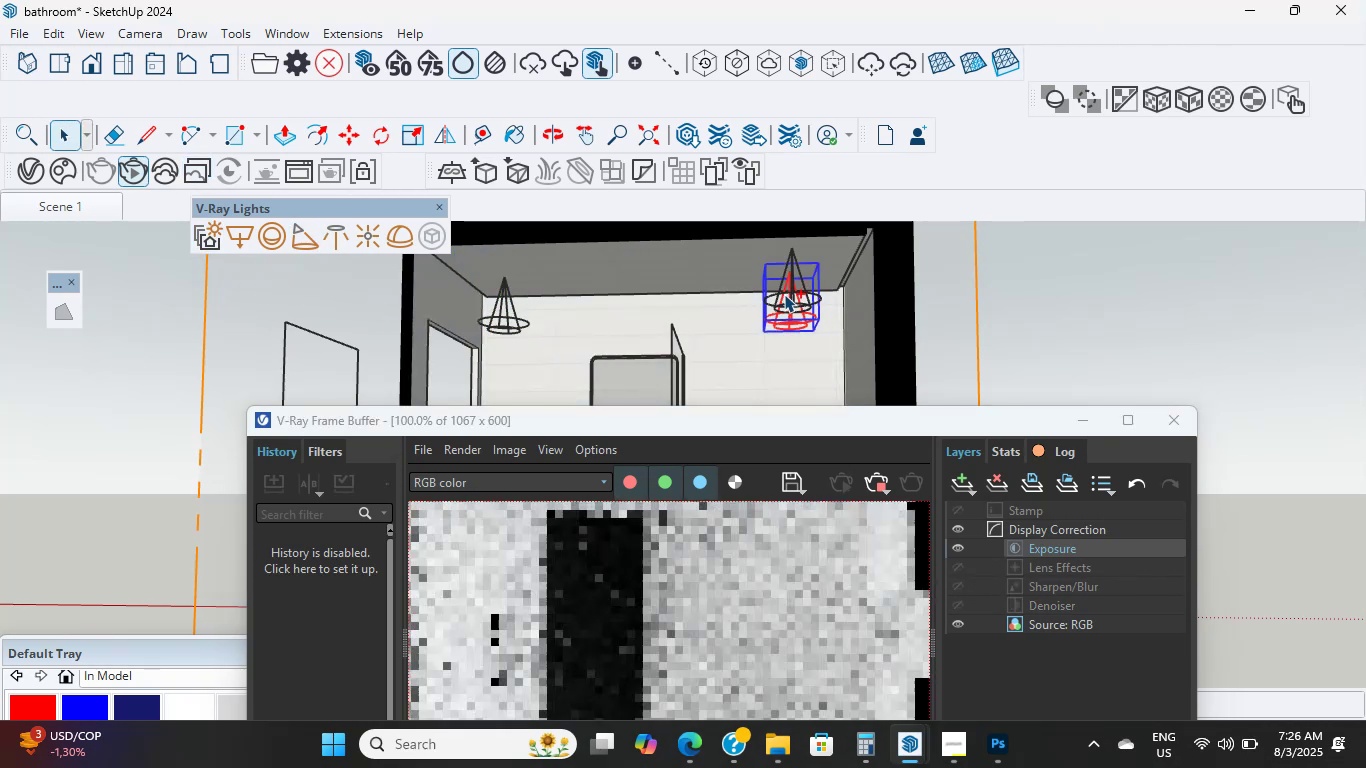 
left_click([784, 302])
 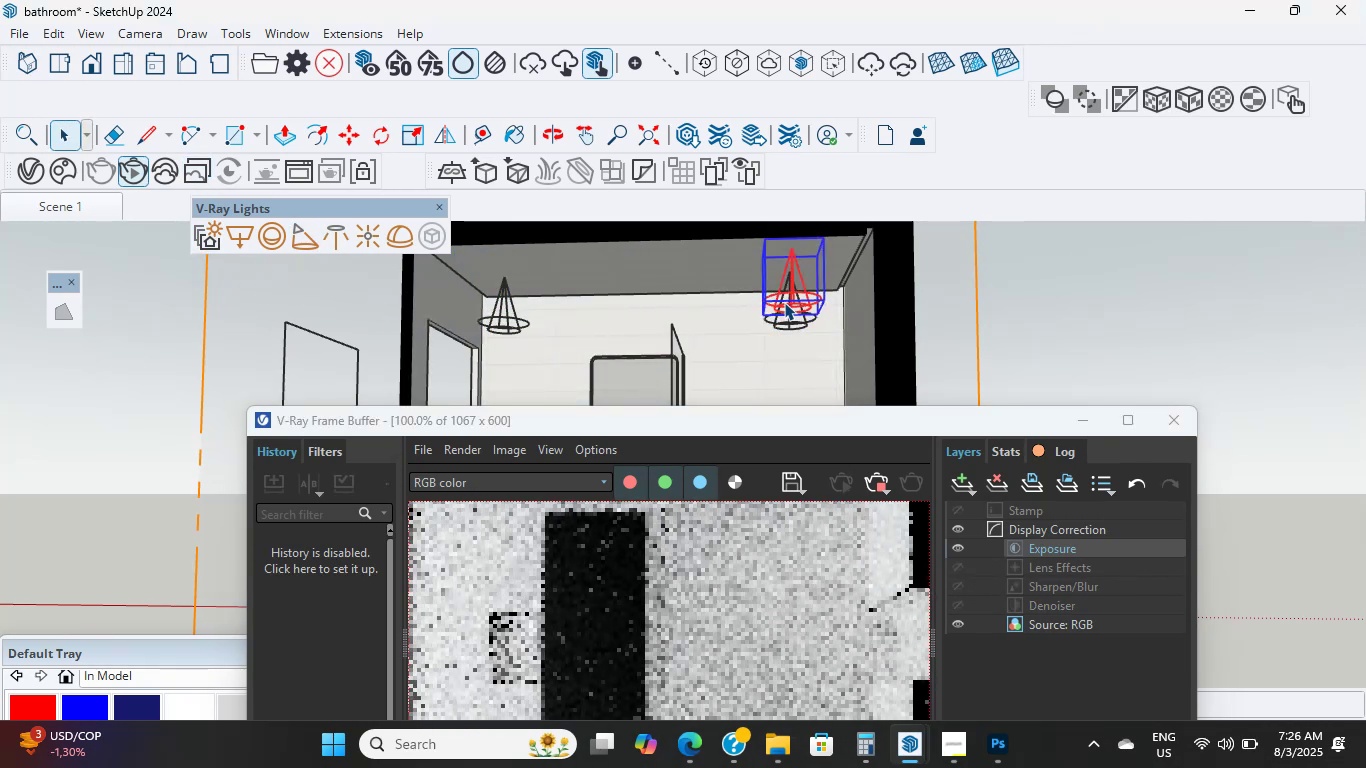 
key(Delete)
 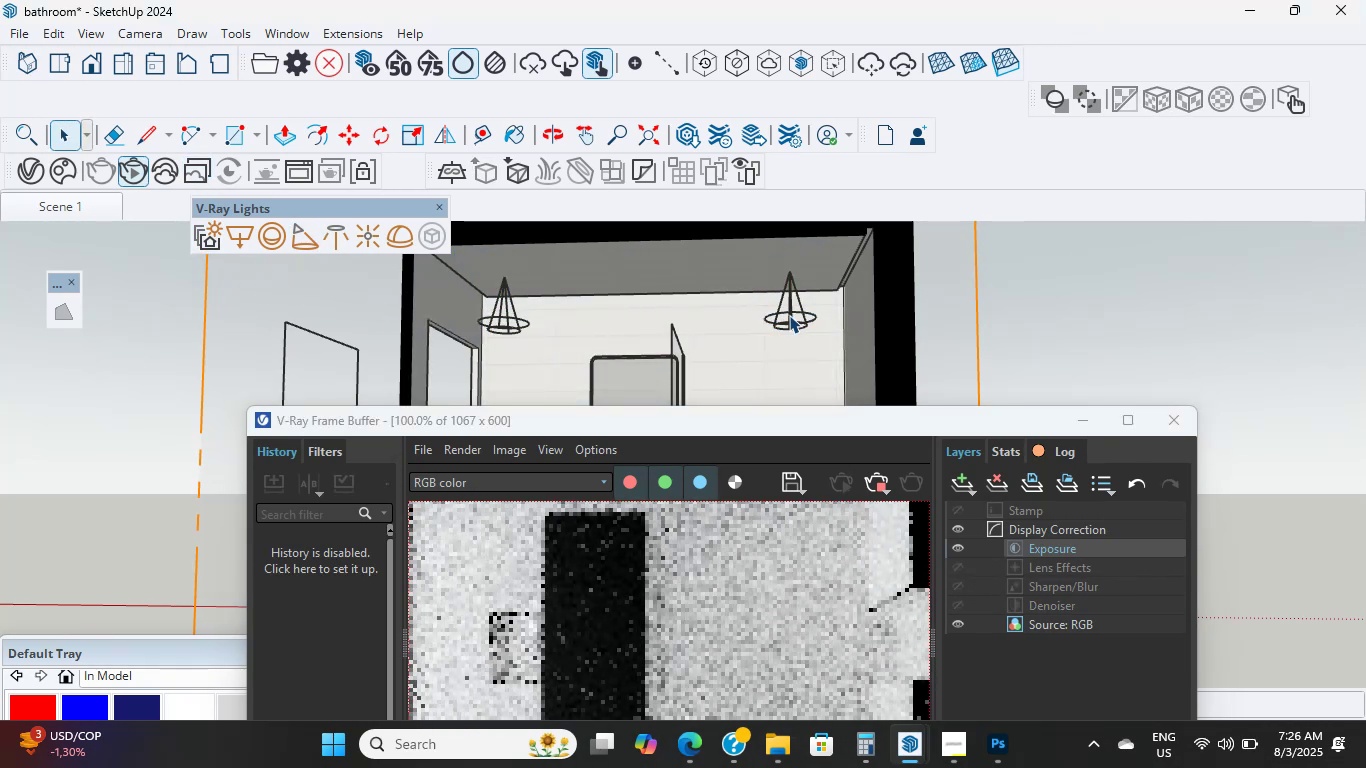 
left_click([789, 315])
 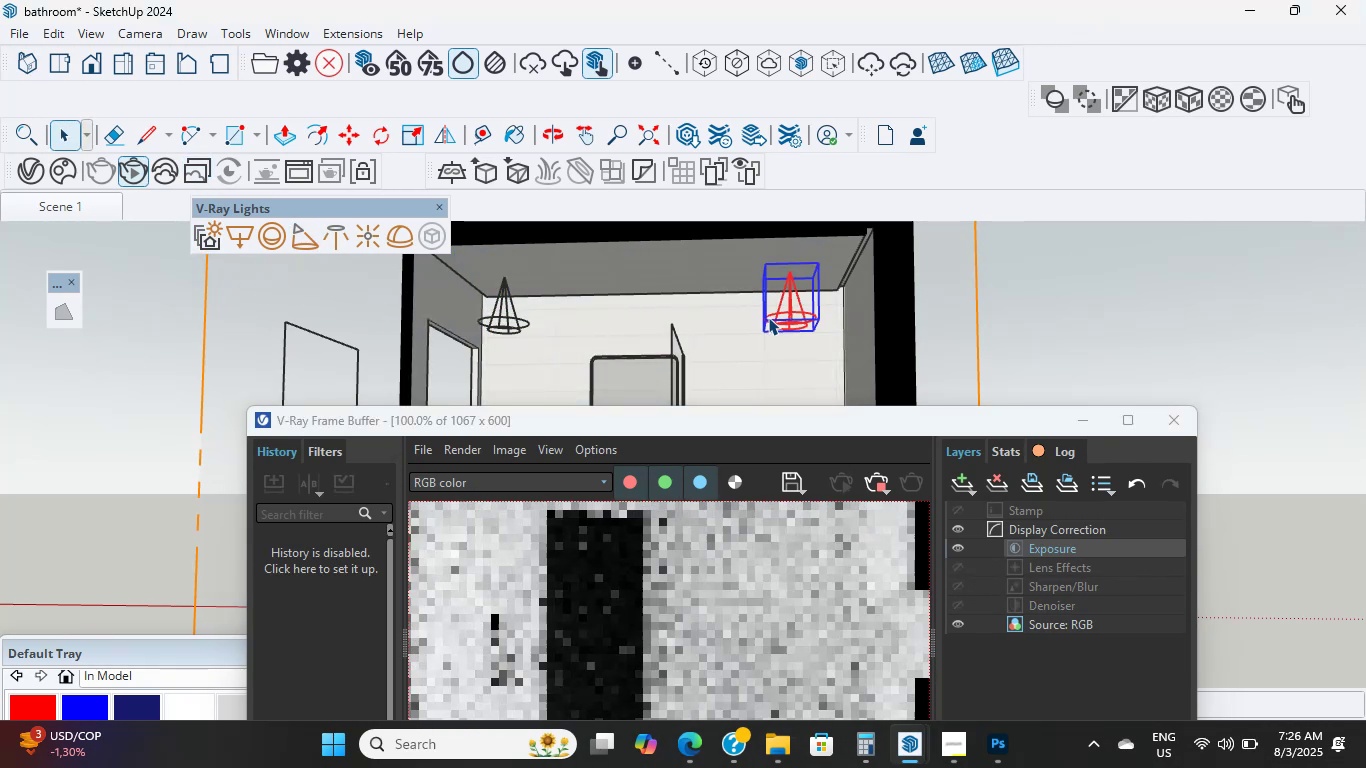 
key(Delete)
 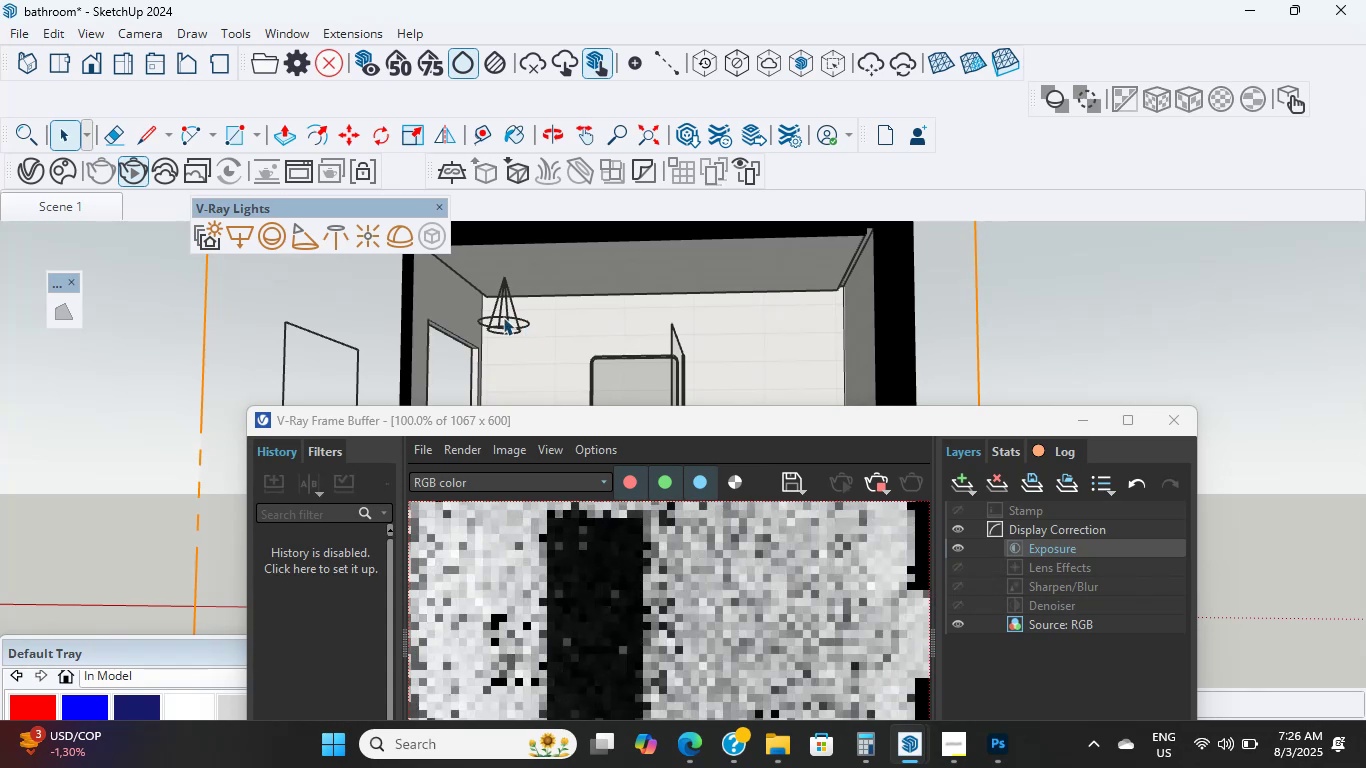 
left_click([493, 316])
 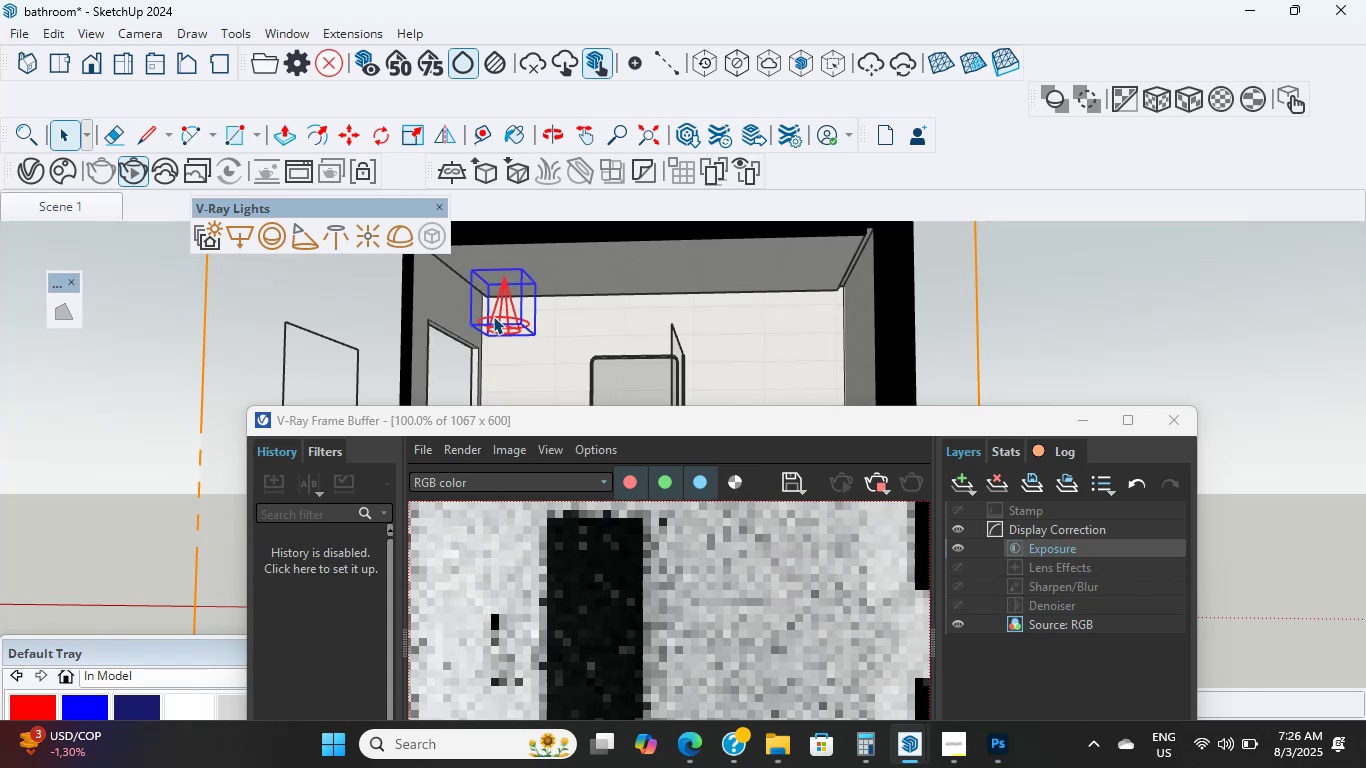 
key(Delete)
 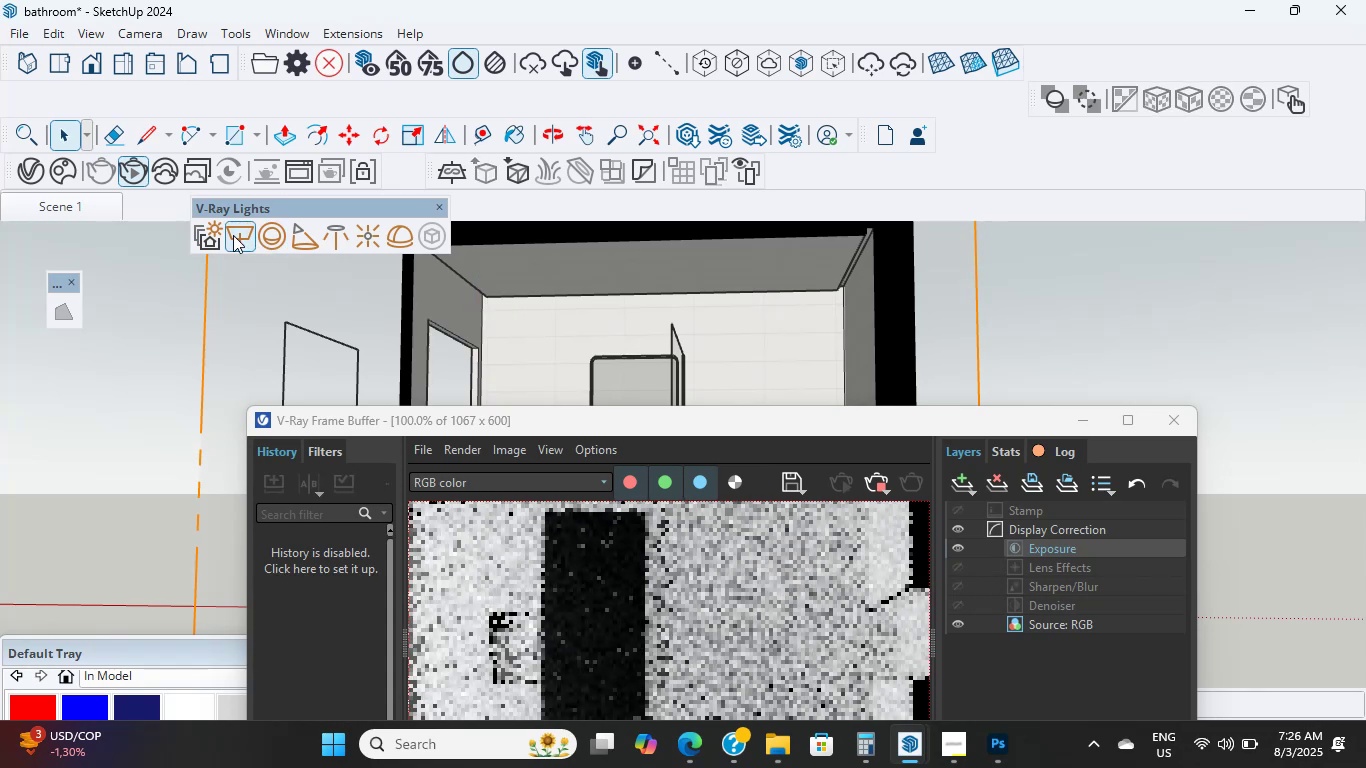 
left_click([231, 235])
 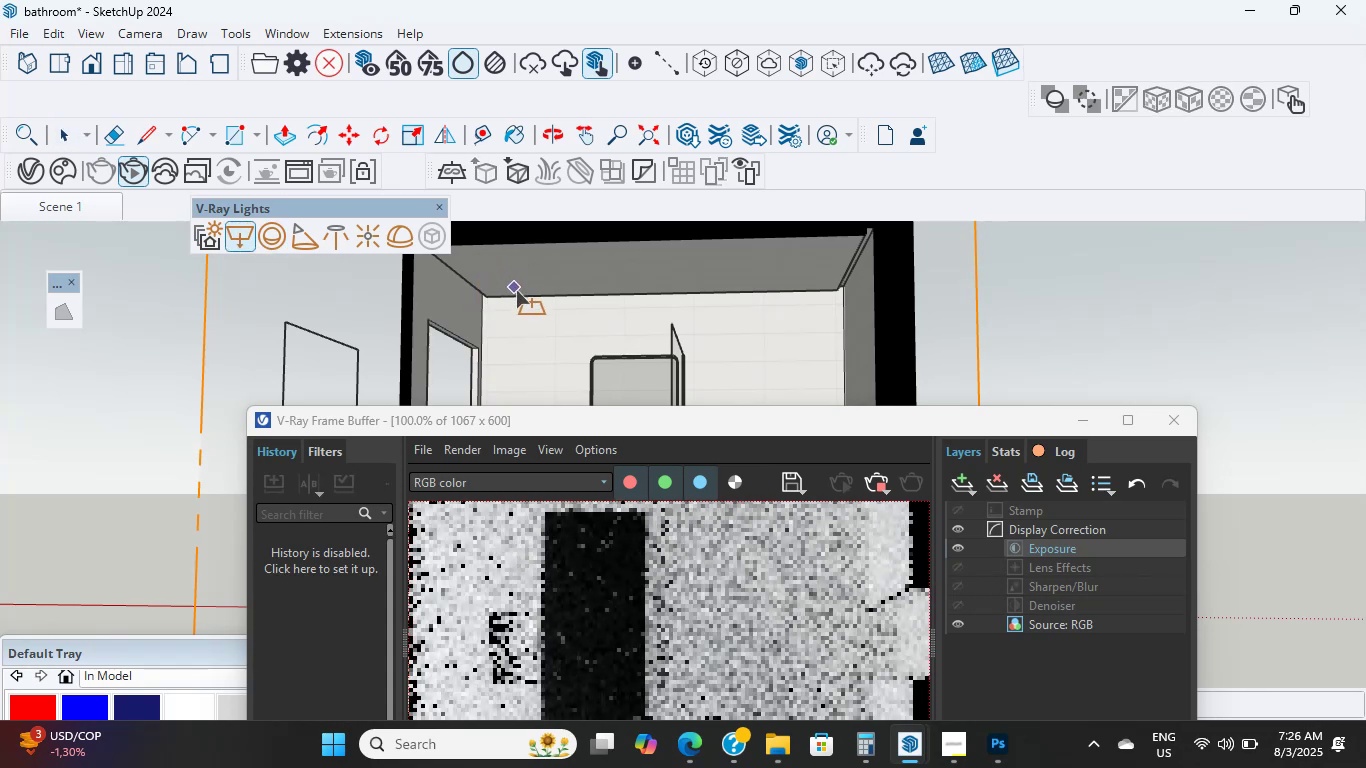 
left_click([507, 290])
 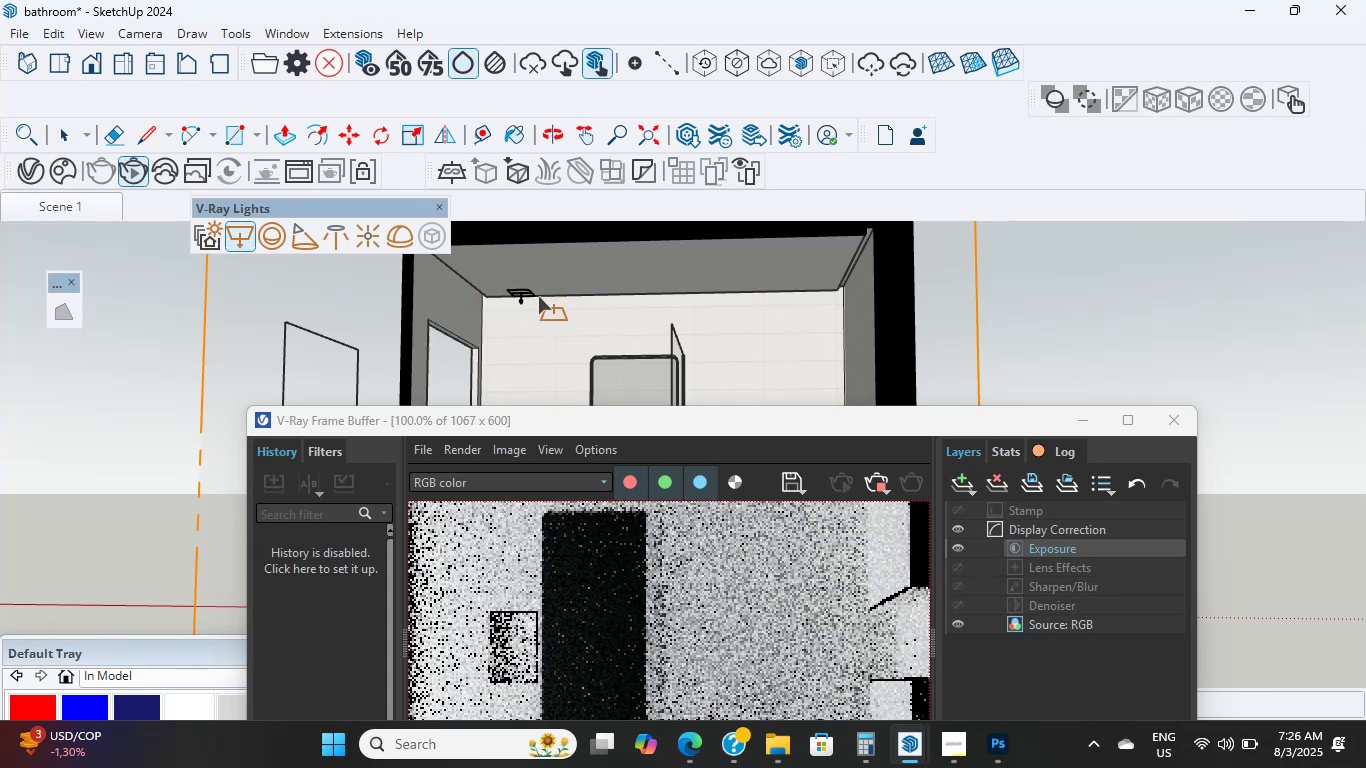 
left_click([541, 295])
 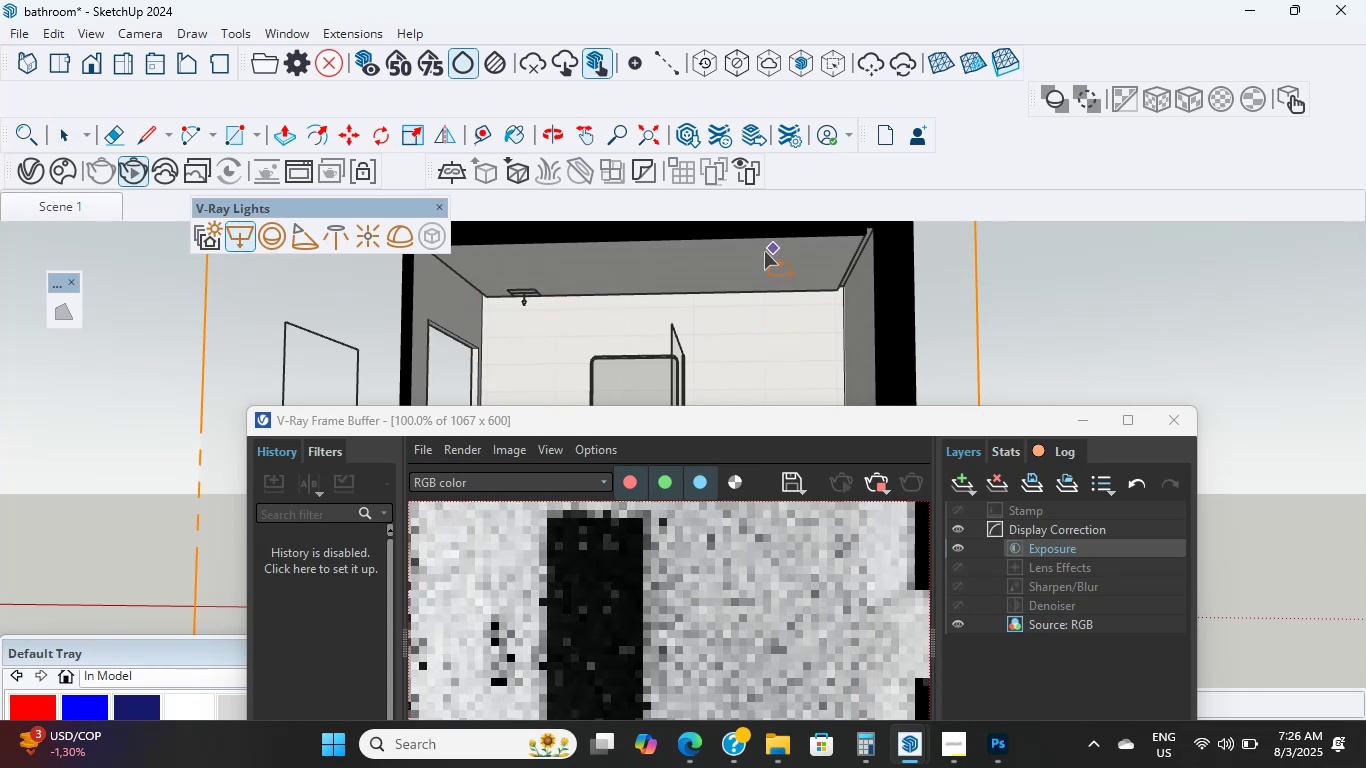 
left_click([776, 277])
 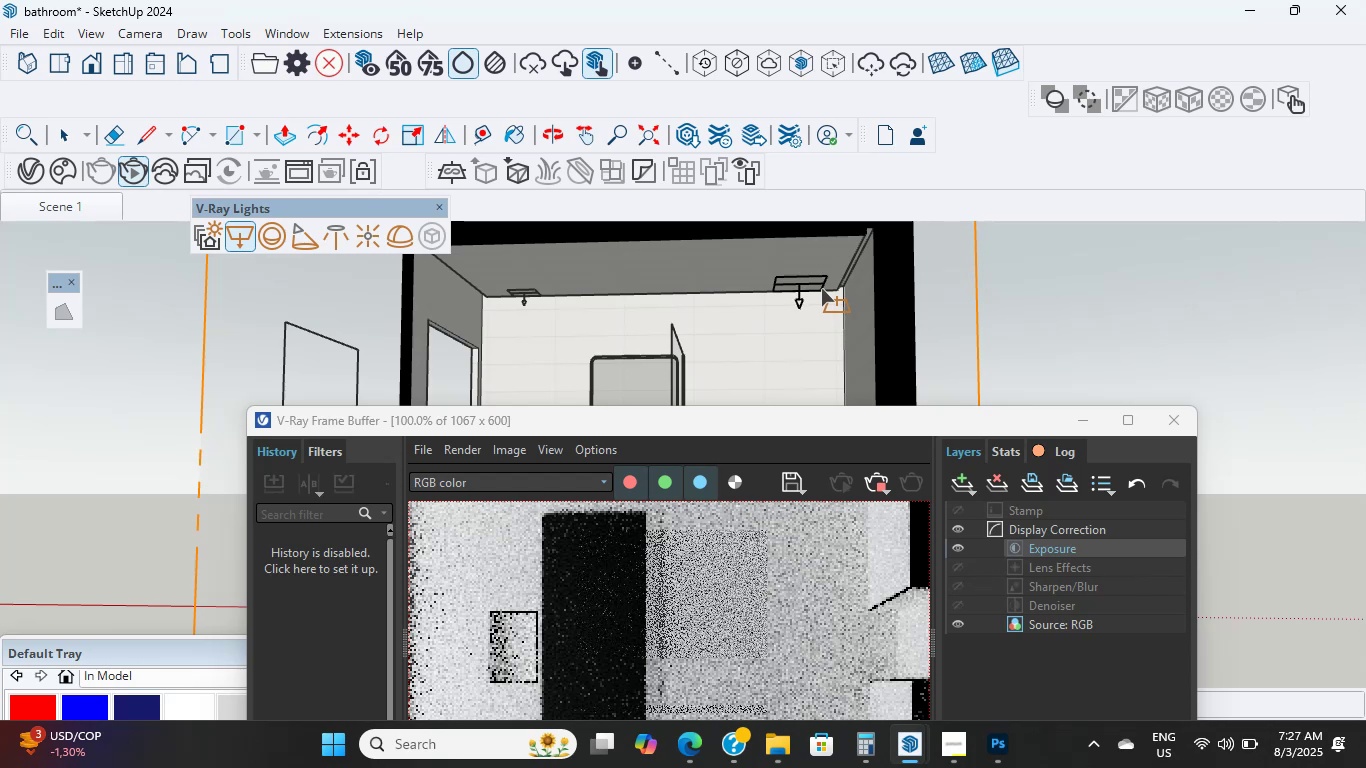 
wait(7.08)
 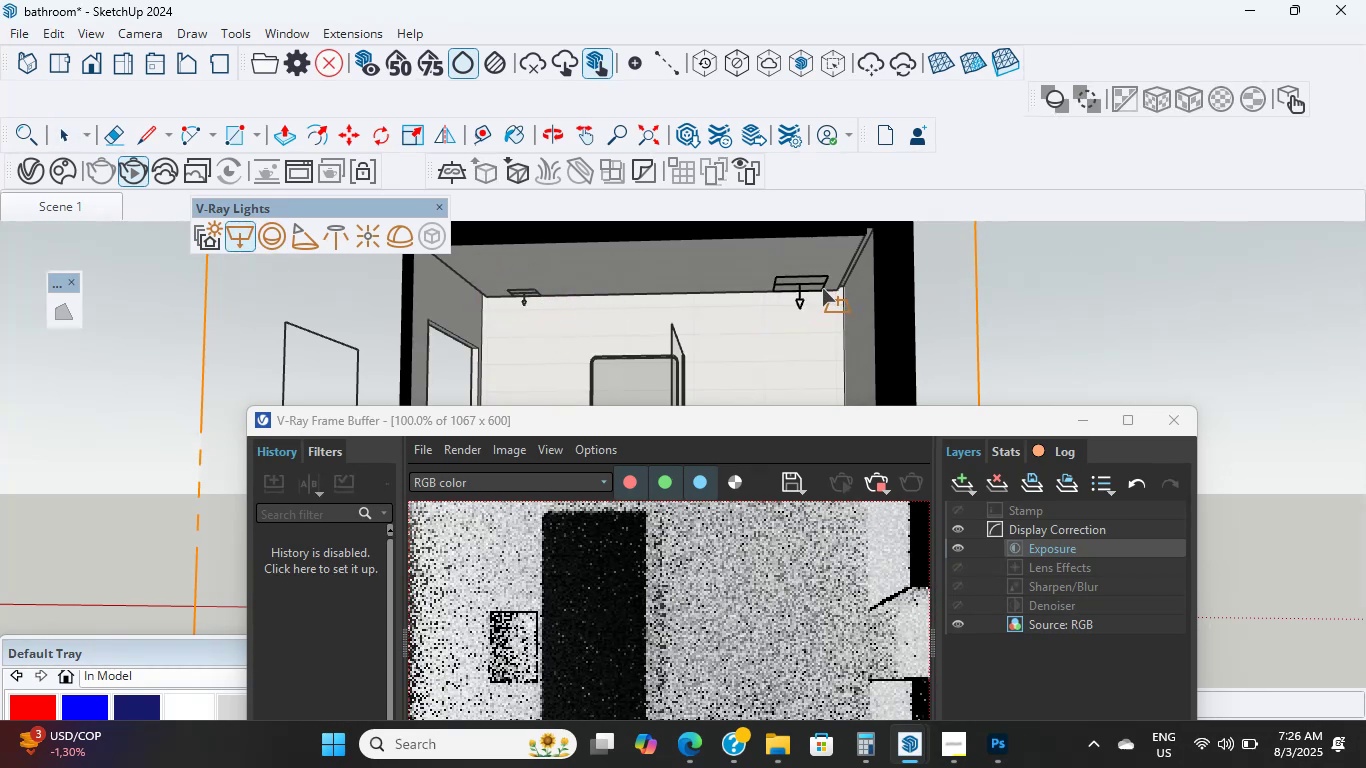 
key(Escape)
 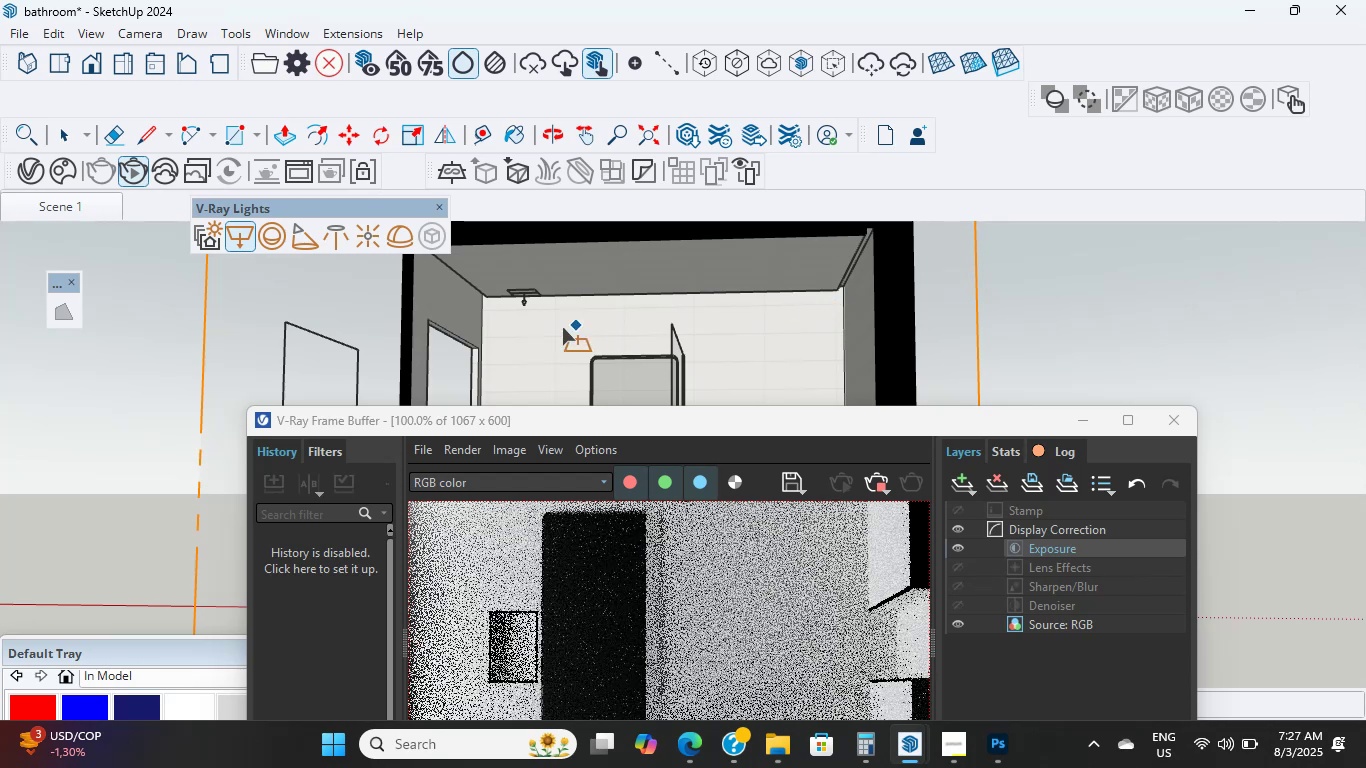 
hold_key(key=ShiftLeft, duration=1.44)
scroll: coordinate [523, 311], scroll_direction: up, amount: 19.0
 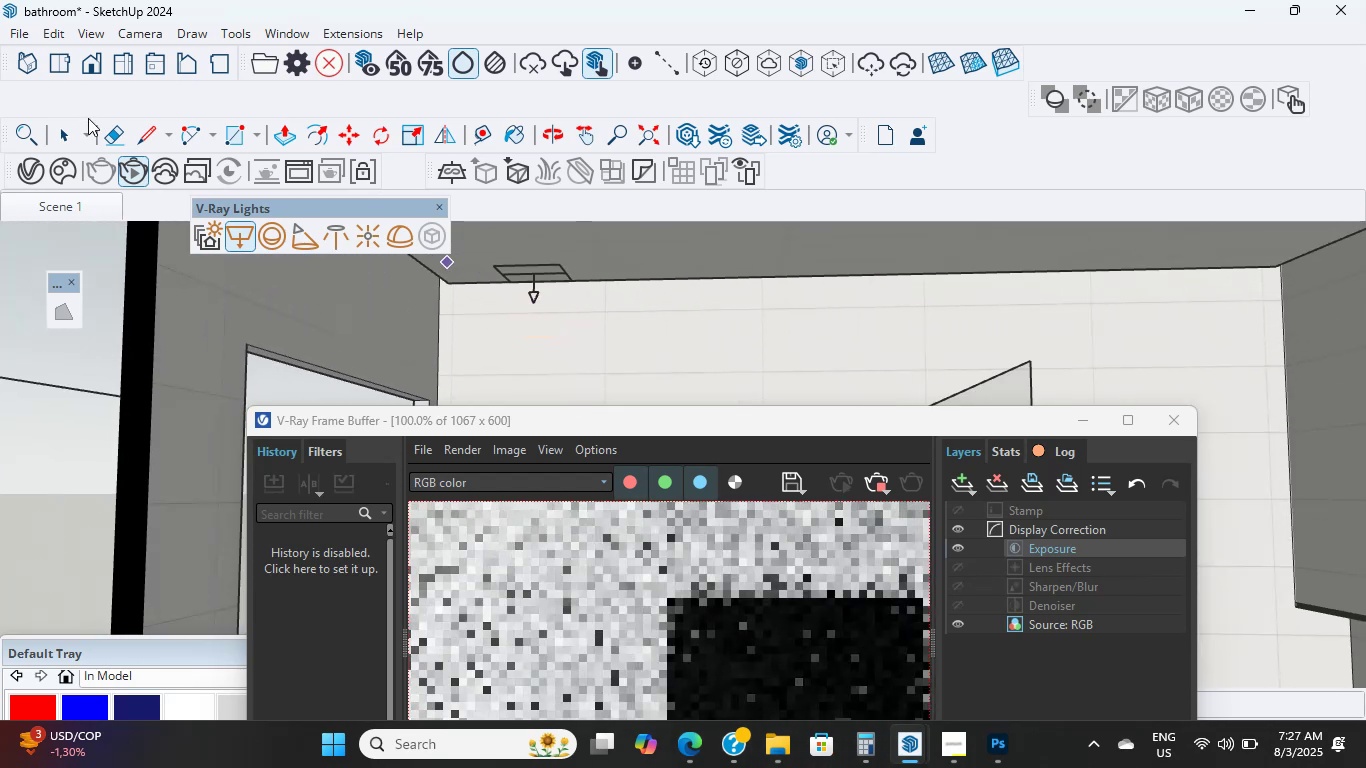 
left_click([73, 127])
 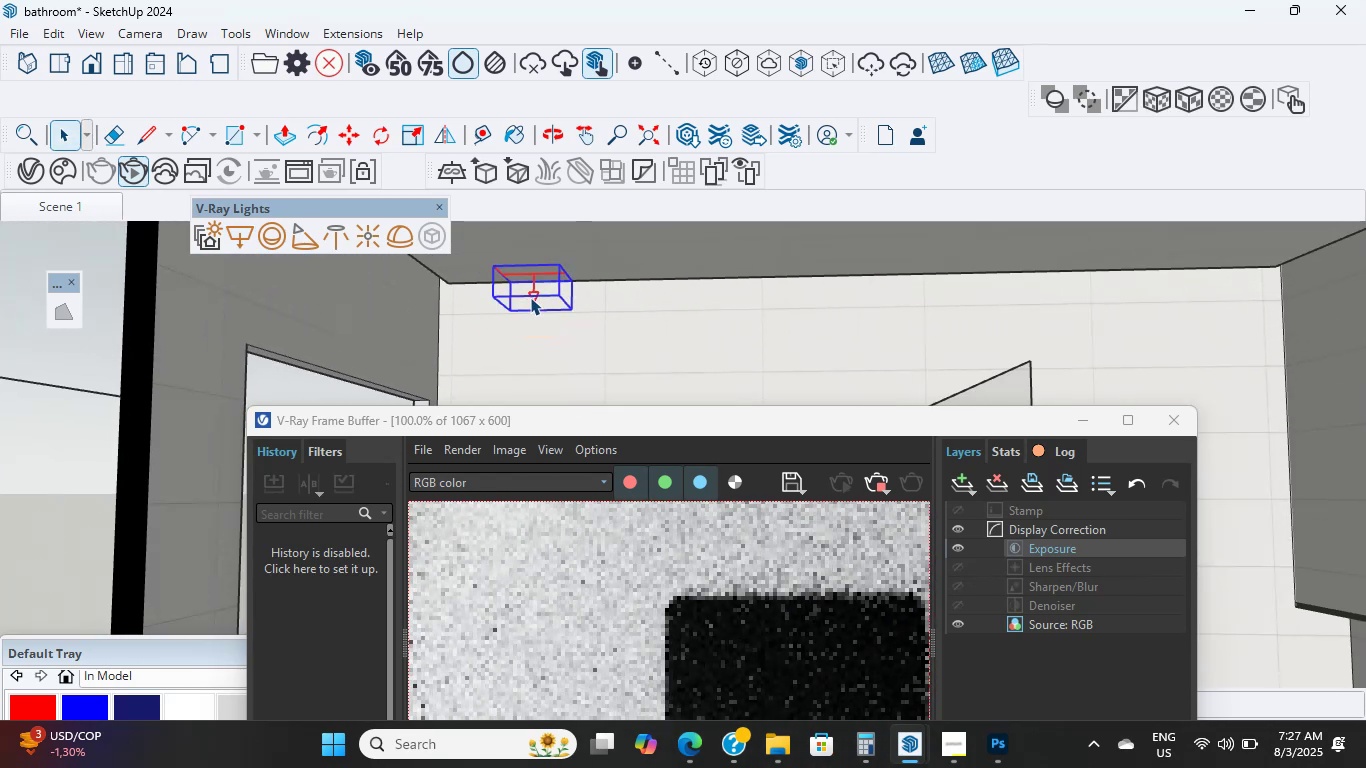 
key(M)
 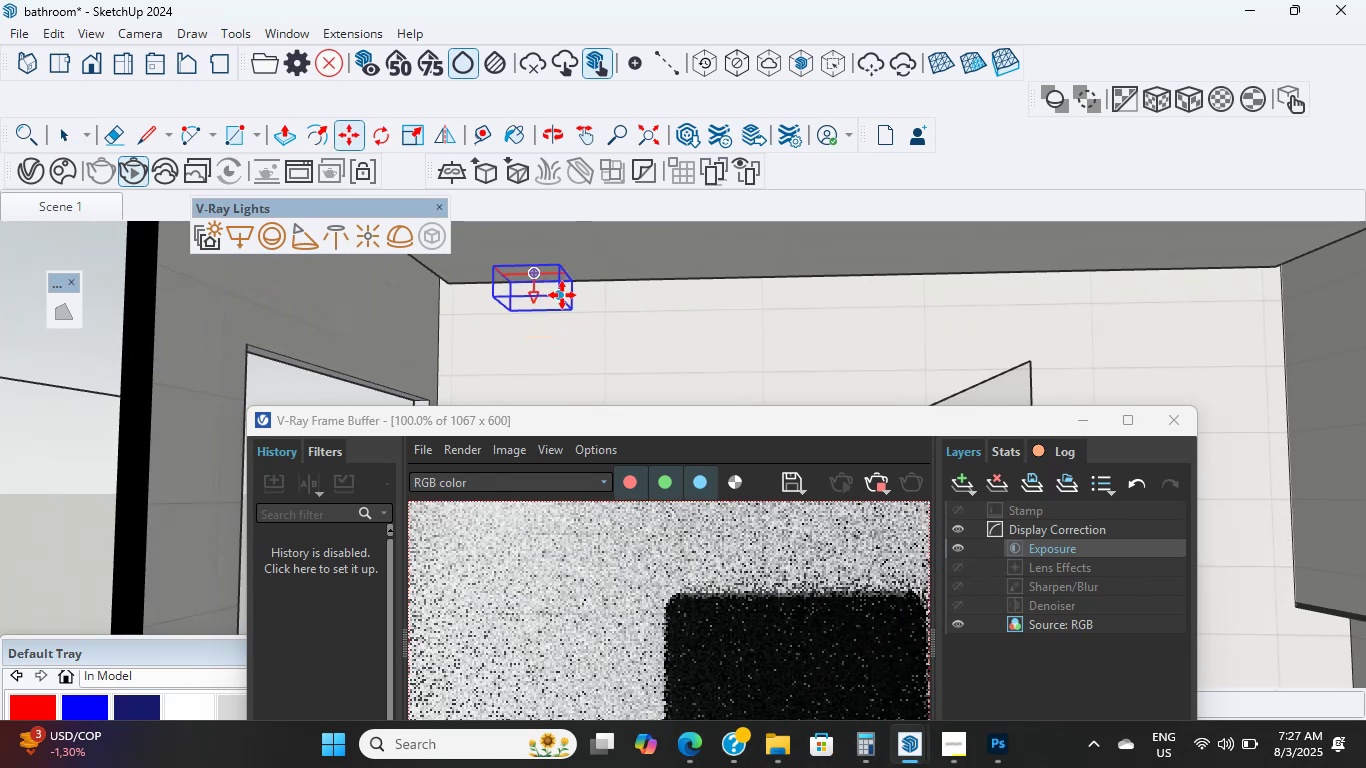 
left_click([562, 295])
 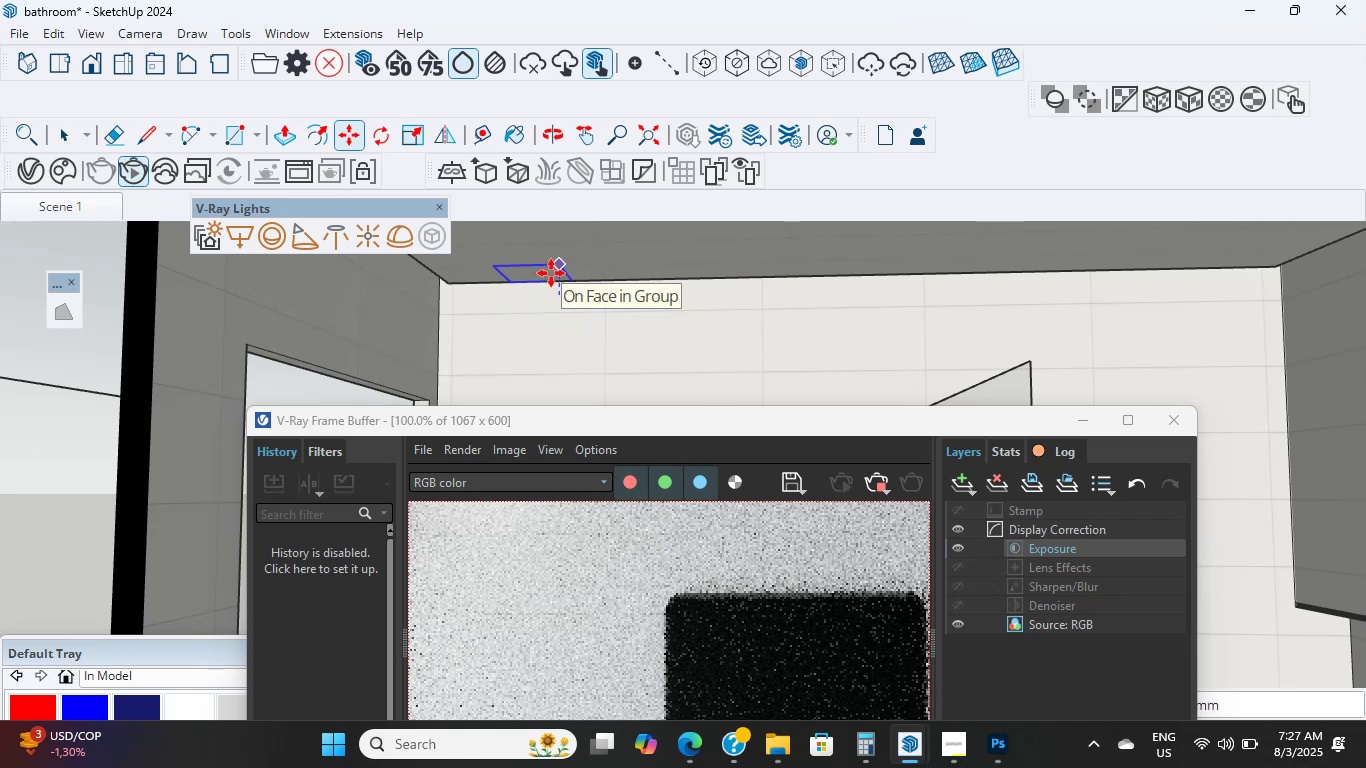 
wait(5.35)
 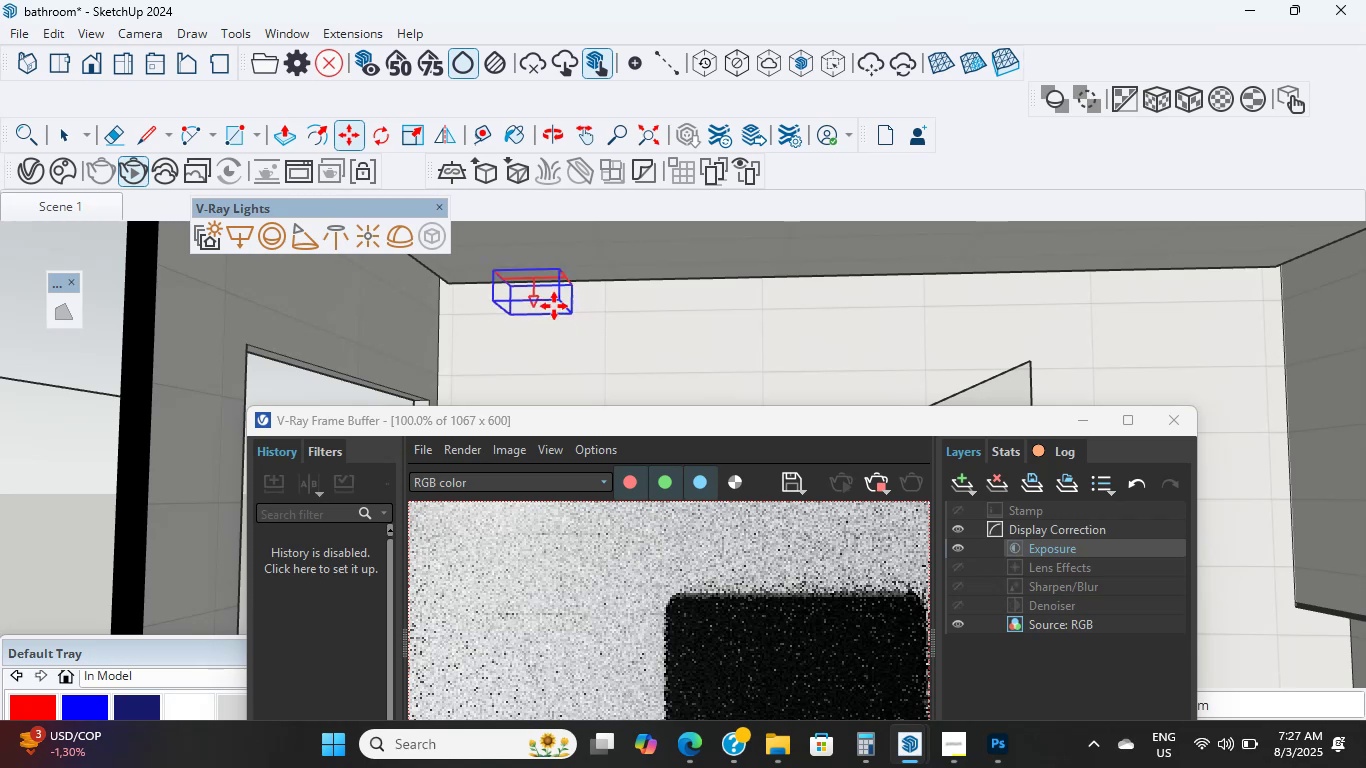 
key(Escape)
 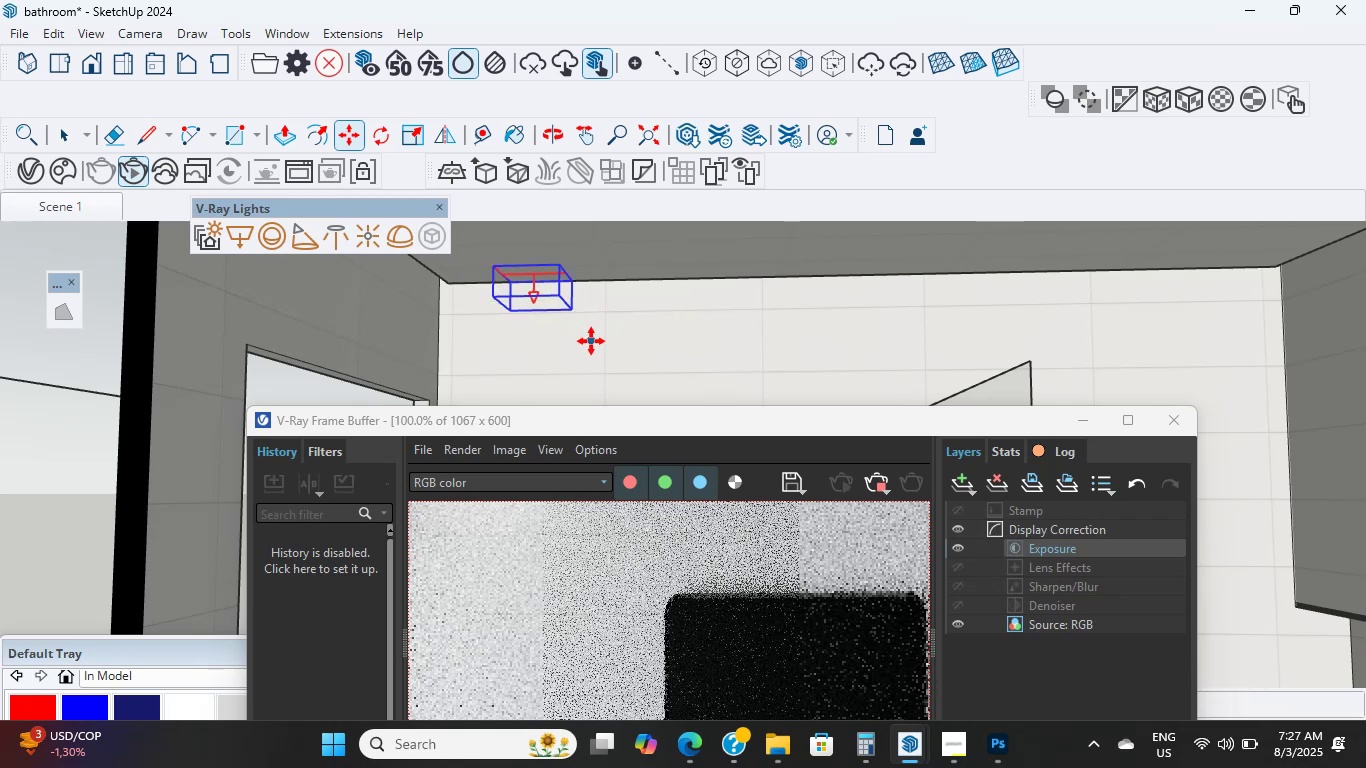 
scroll: coordinate [528, 302], scroll_direction: down, amount: 4.0
 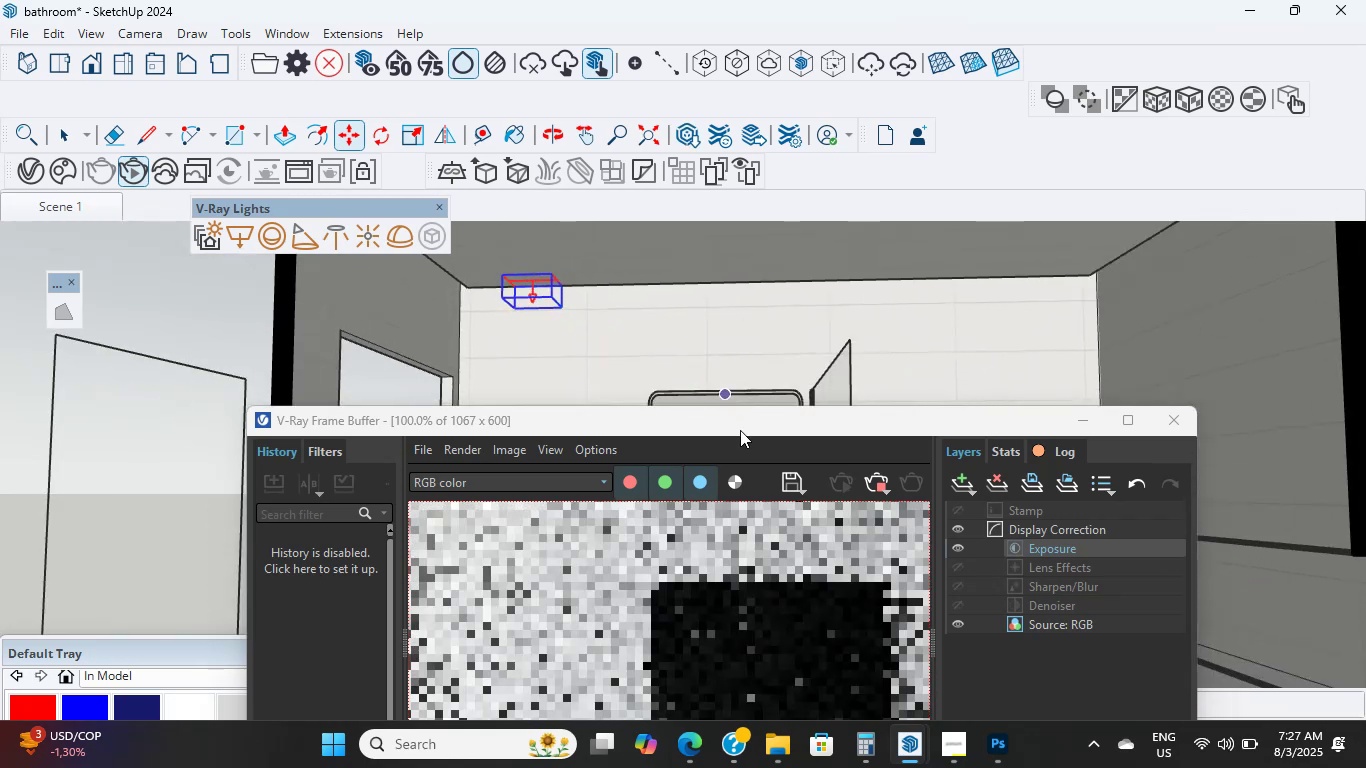 
left_click_drag(start_coordinate=[734, 424], to_coordinate=[740, 380])
 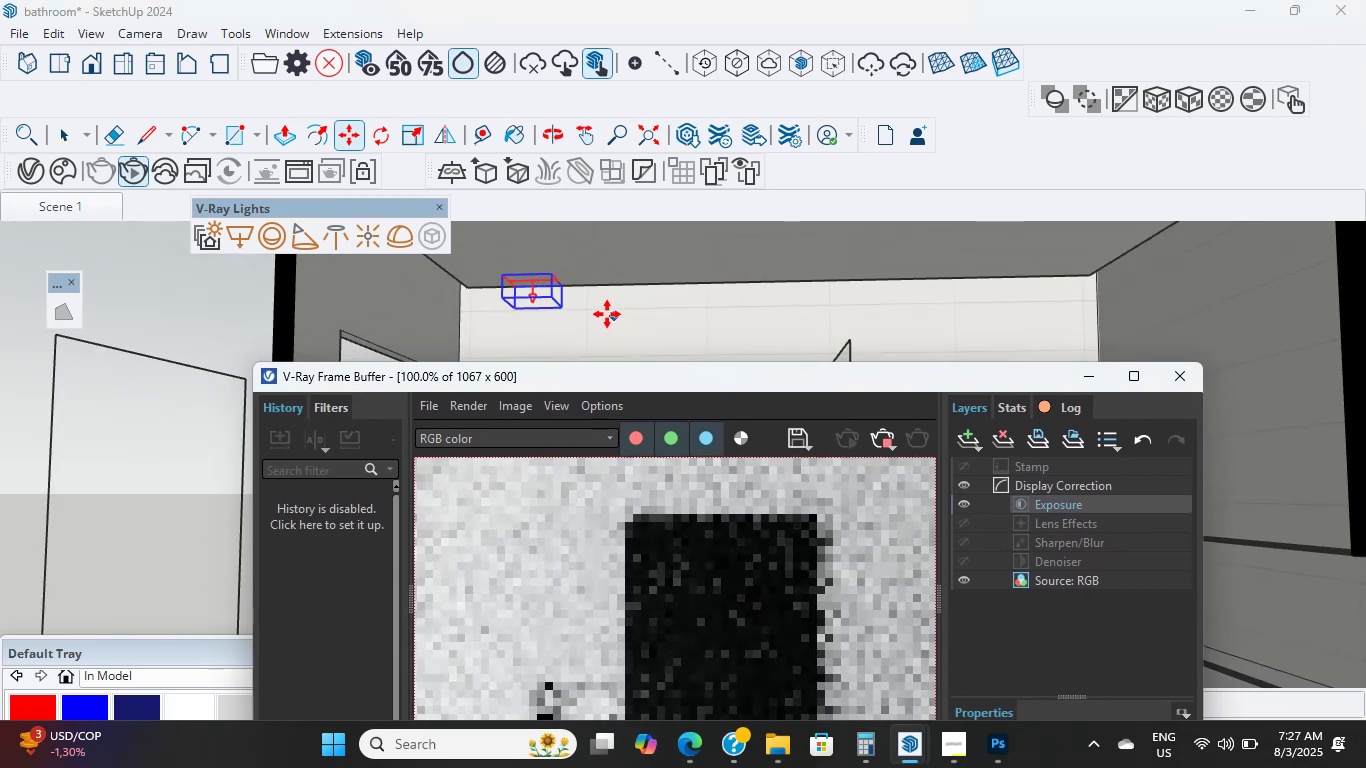 
key(Comma)
 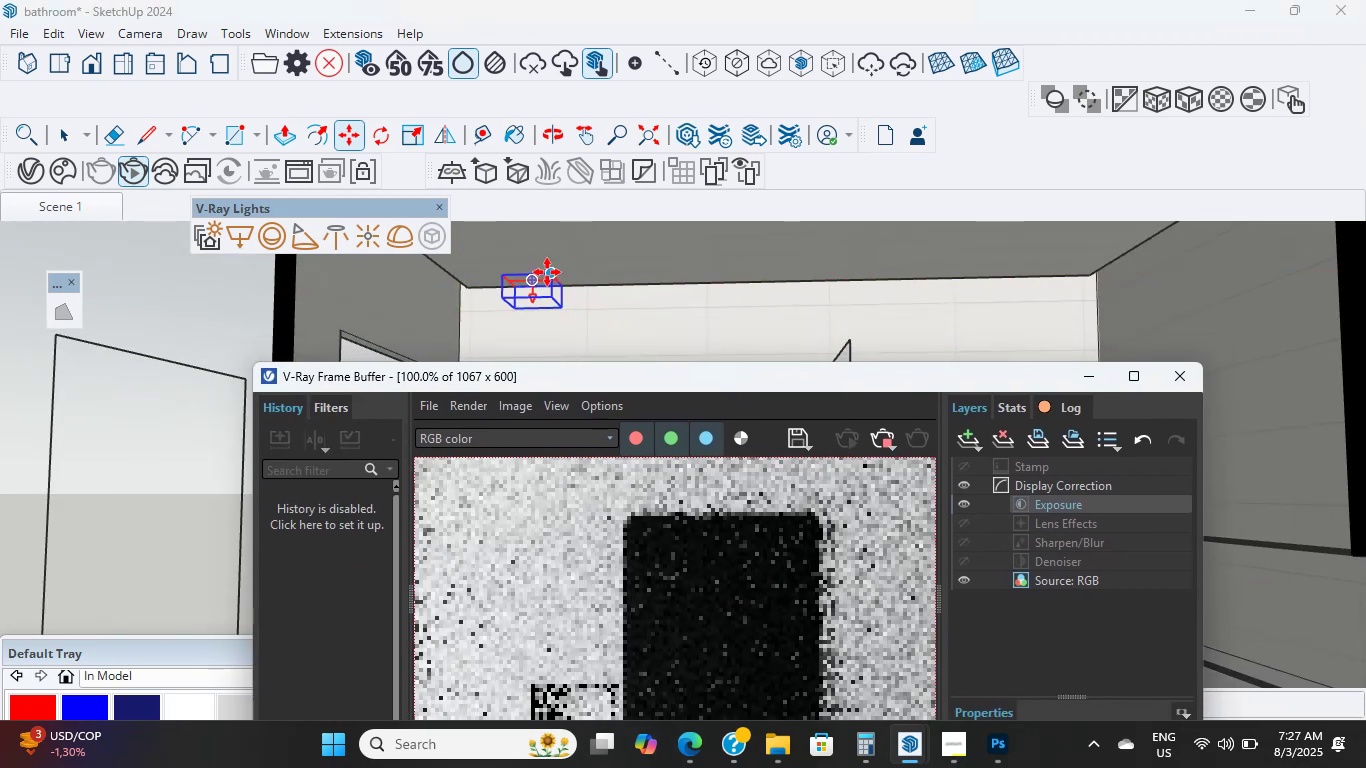 
key(M)
 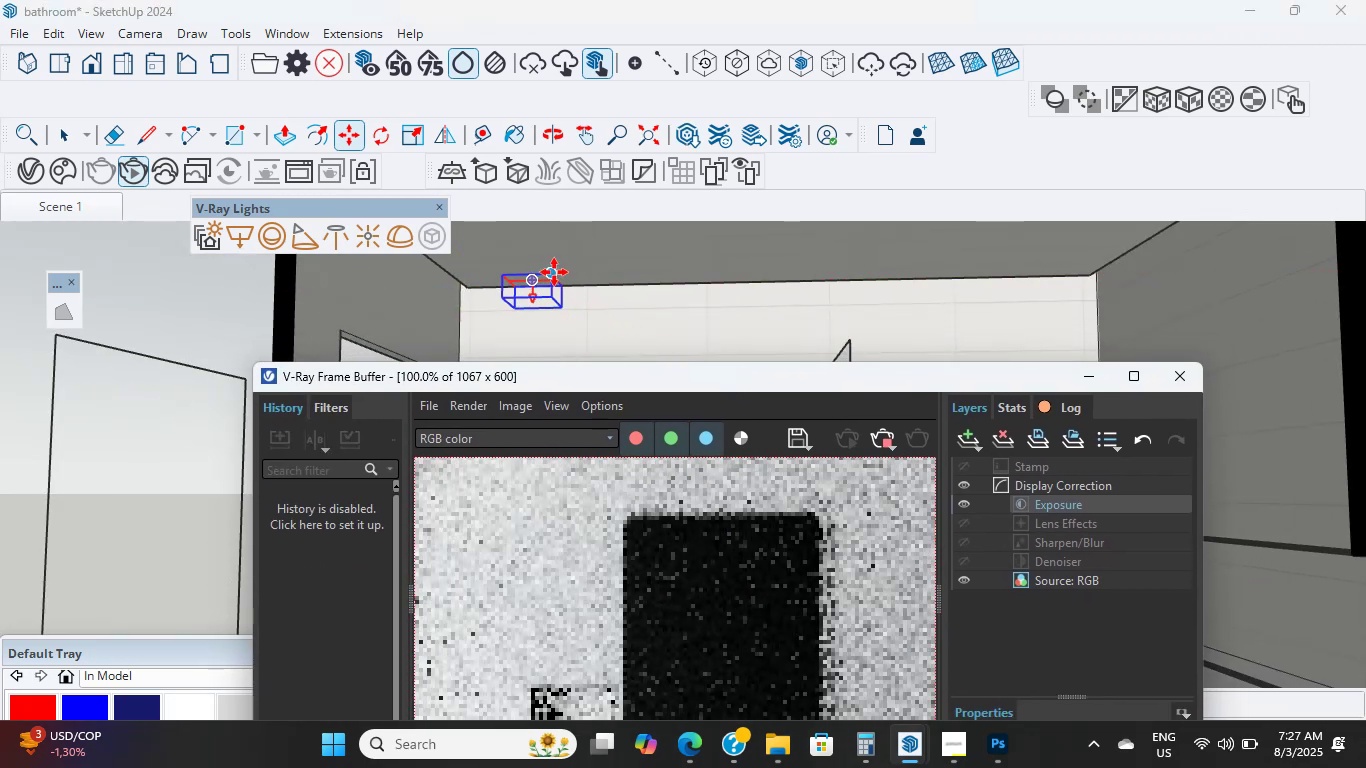 
left_click([554, 270])
 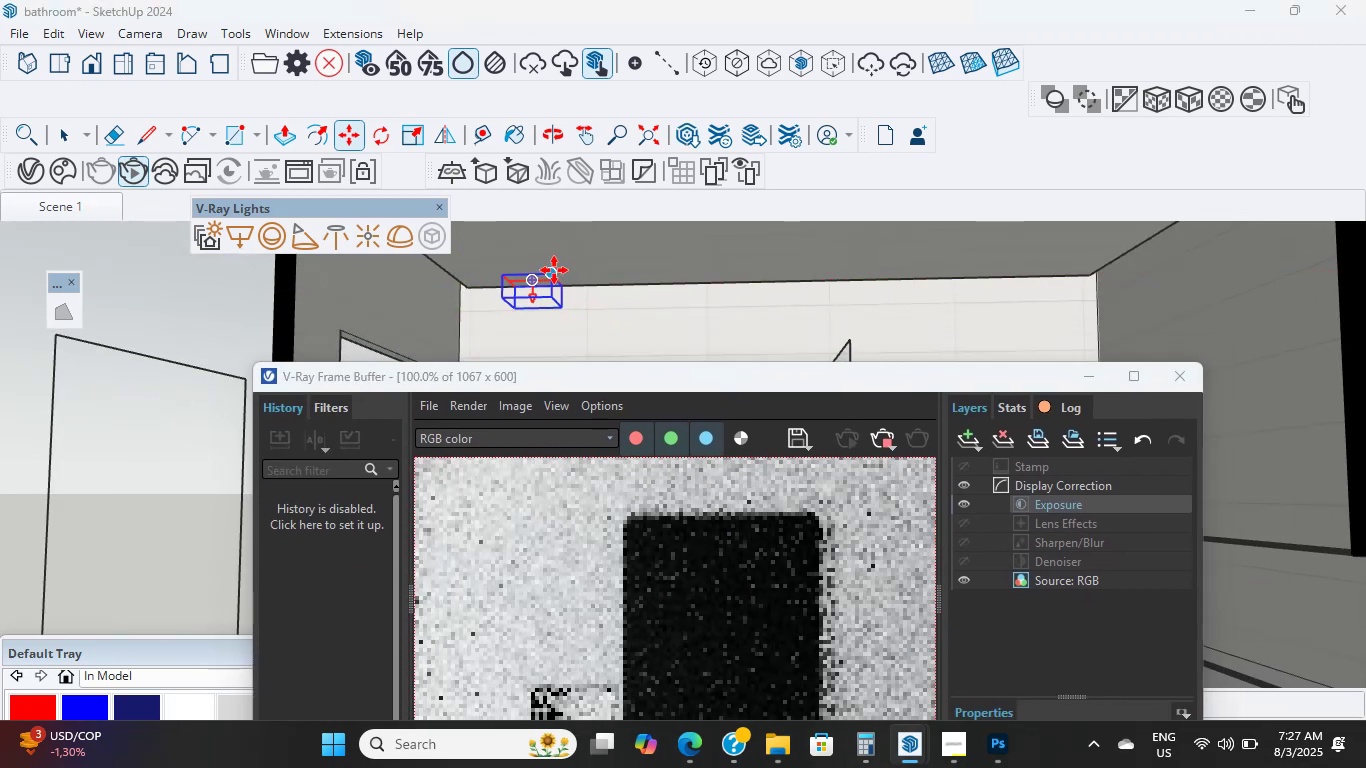 
key(Control+ControlLeft)
 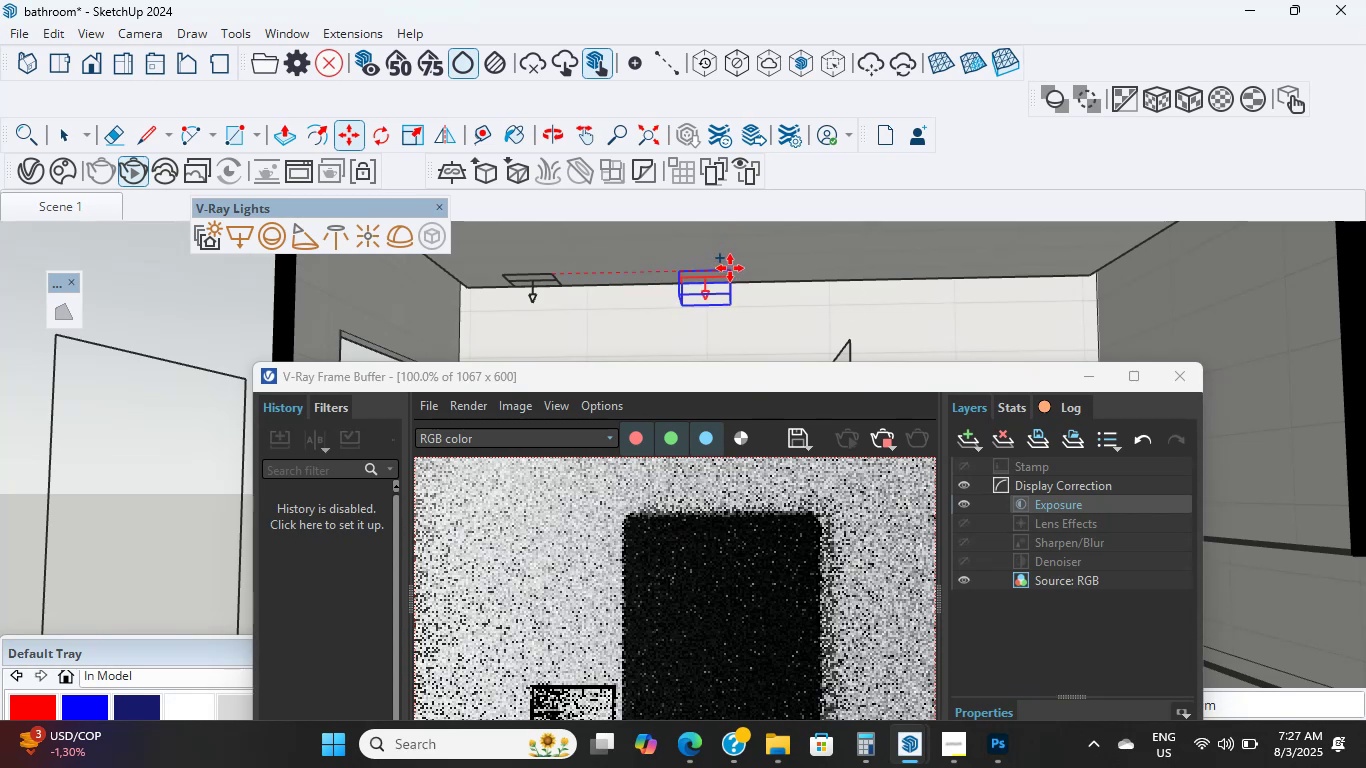 
double_click([730, 268])
 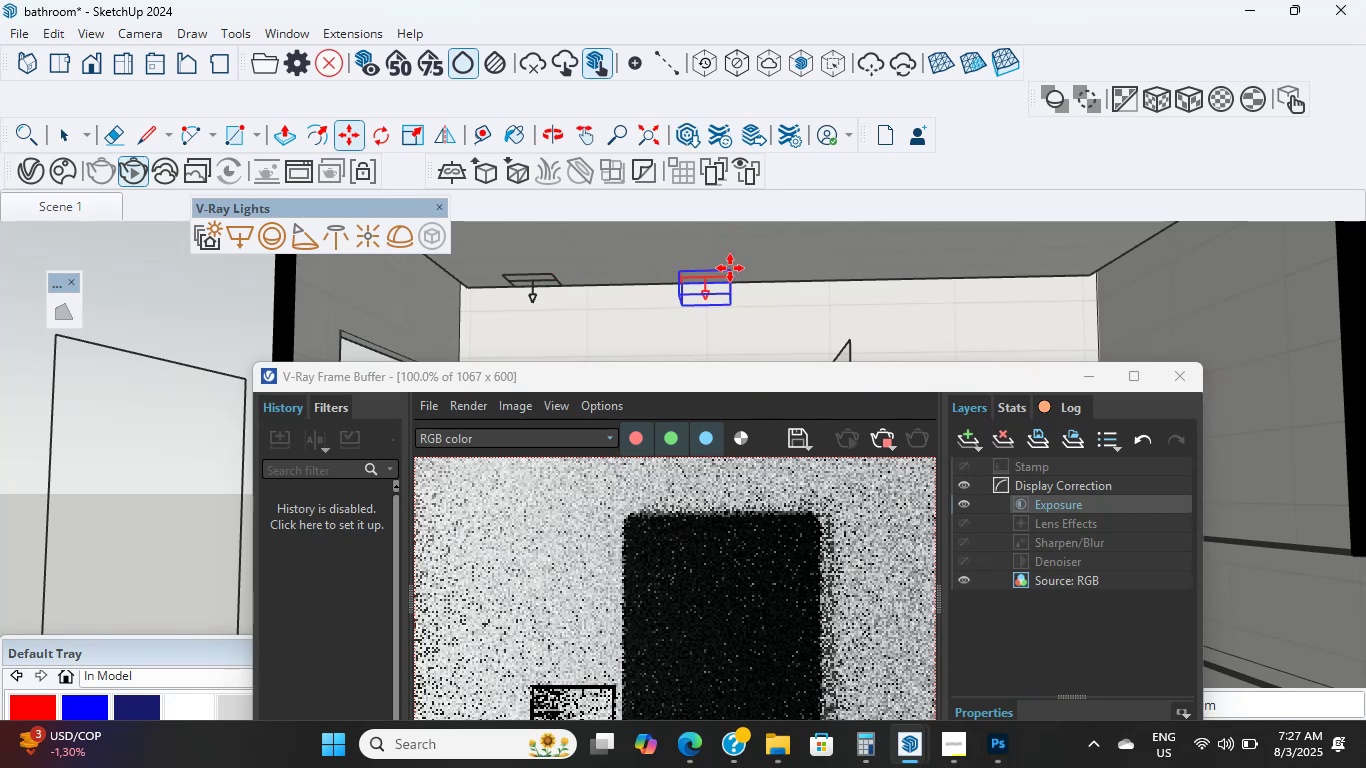 
key(Control+ControlLeft)
 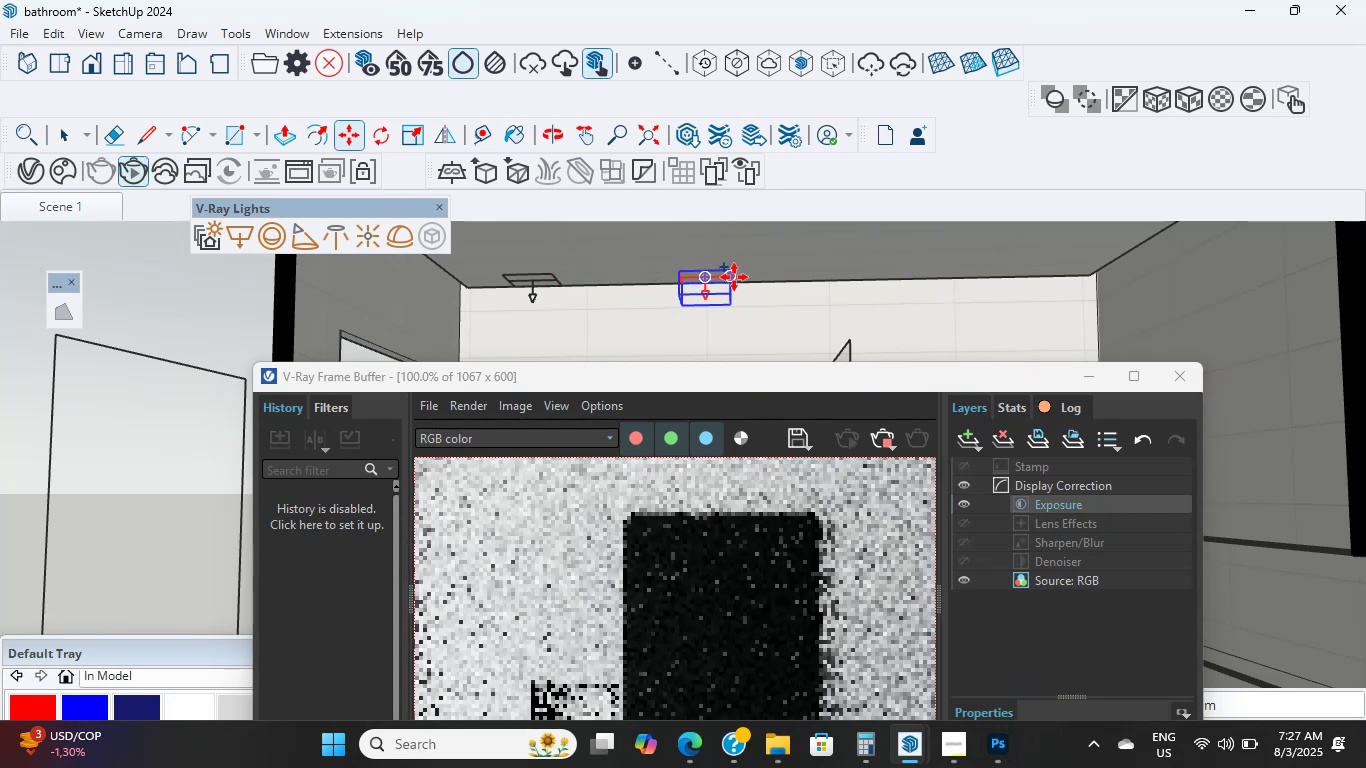 
left_click([731, 264])
 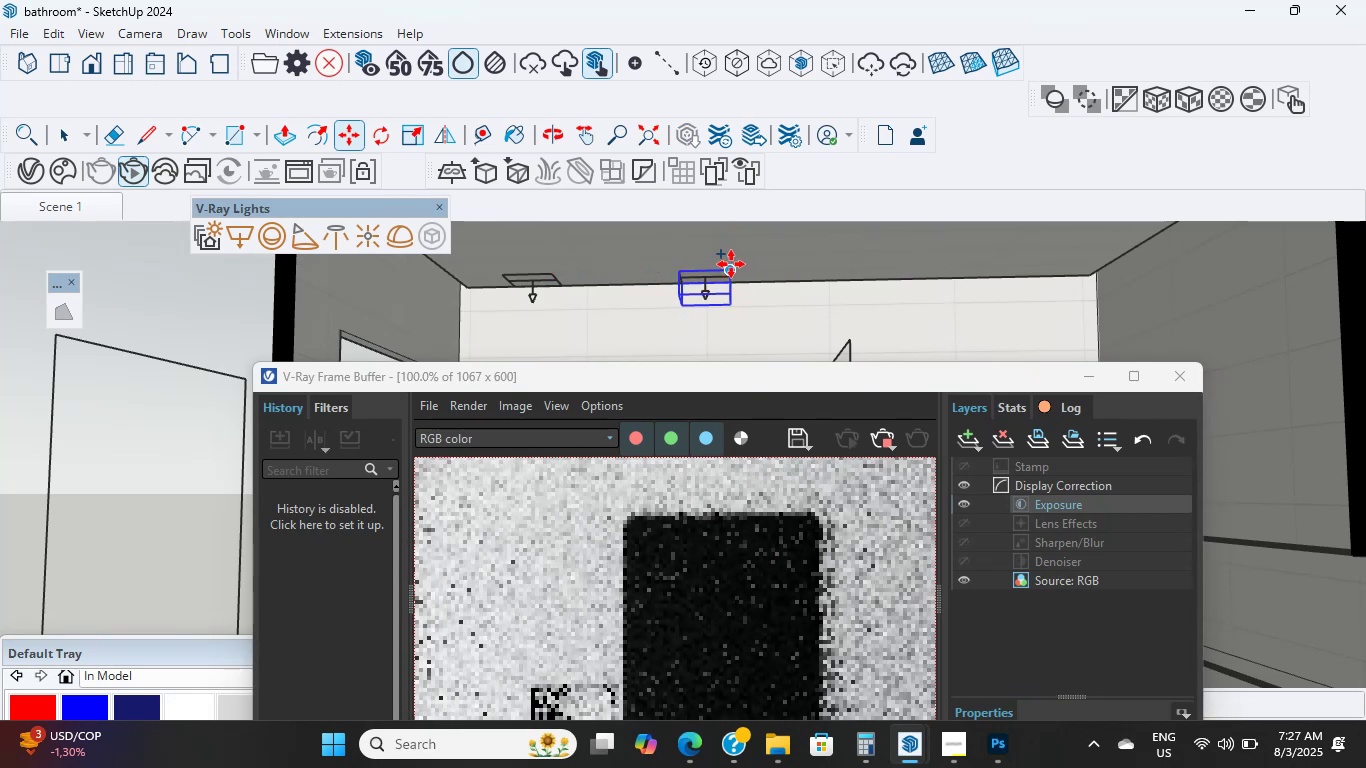 
key(Control+ControlLeft)
 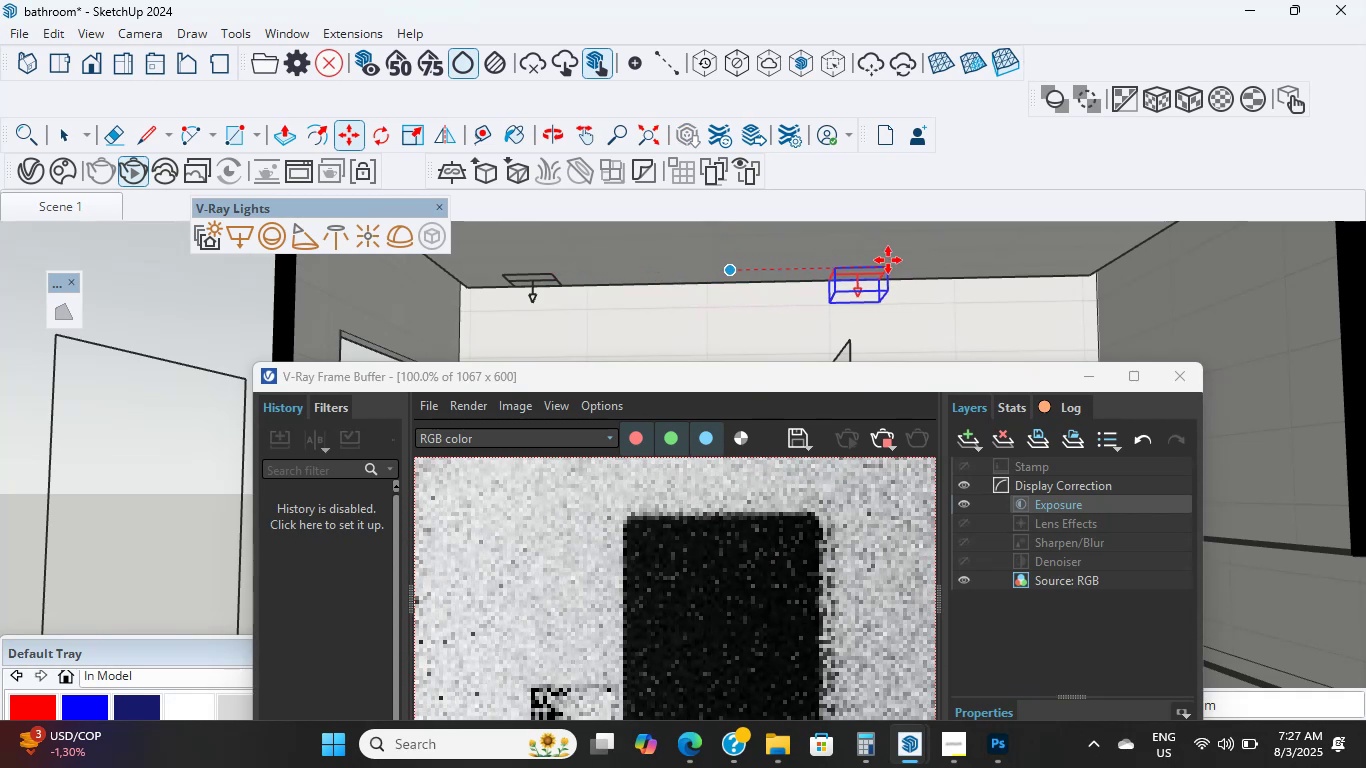 
key(Control+ControlLeft)
 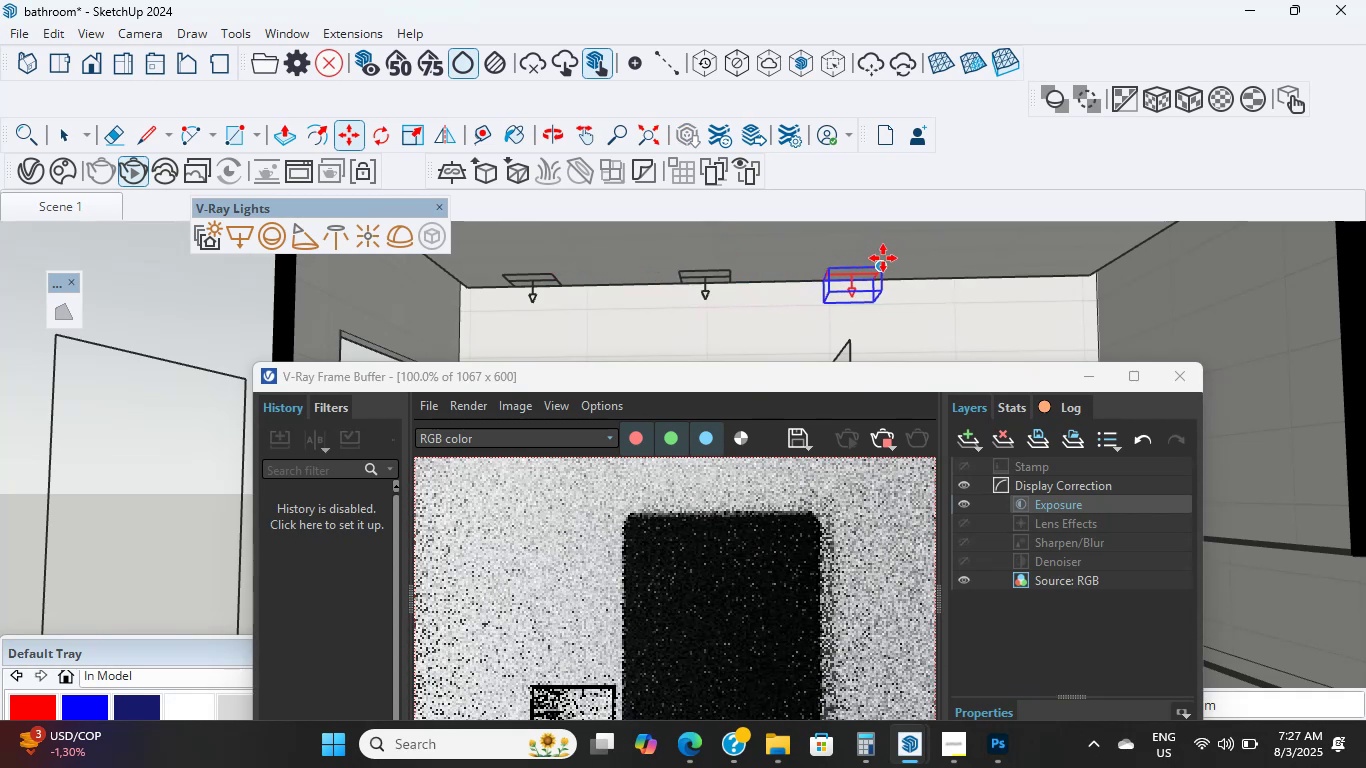 
key(Control+ControlLeft)
 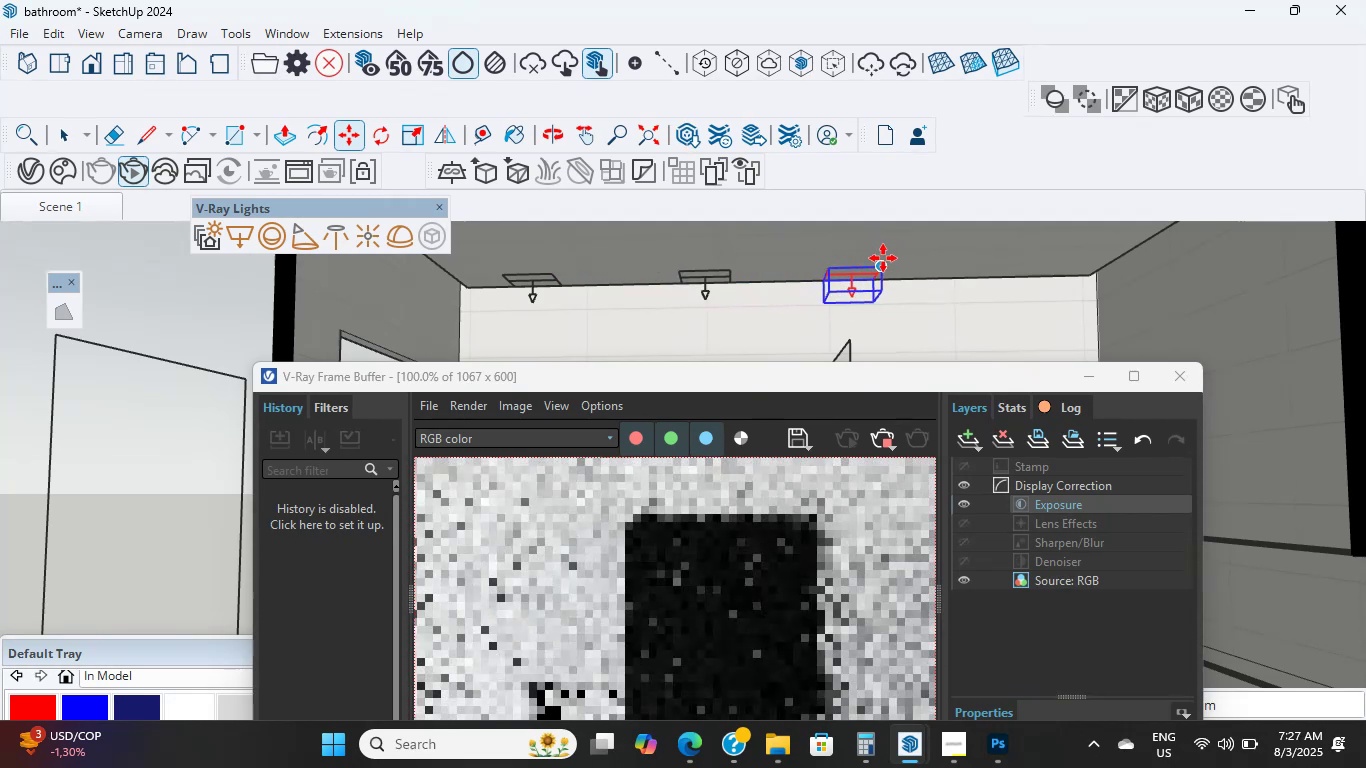 
left_click([883, 258])
 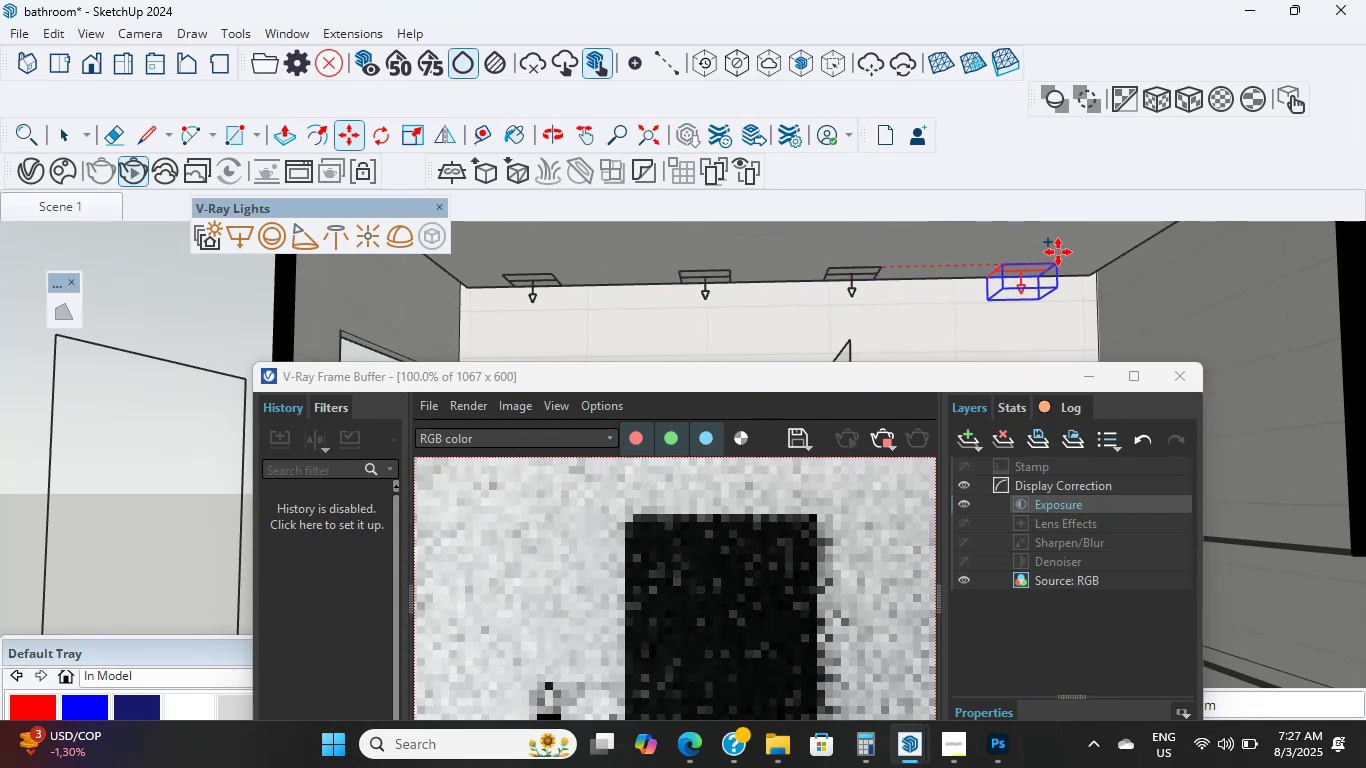 
left_click([1058, 252])
 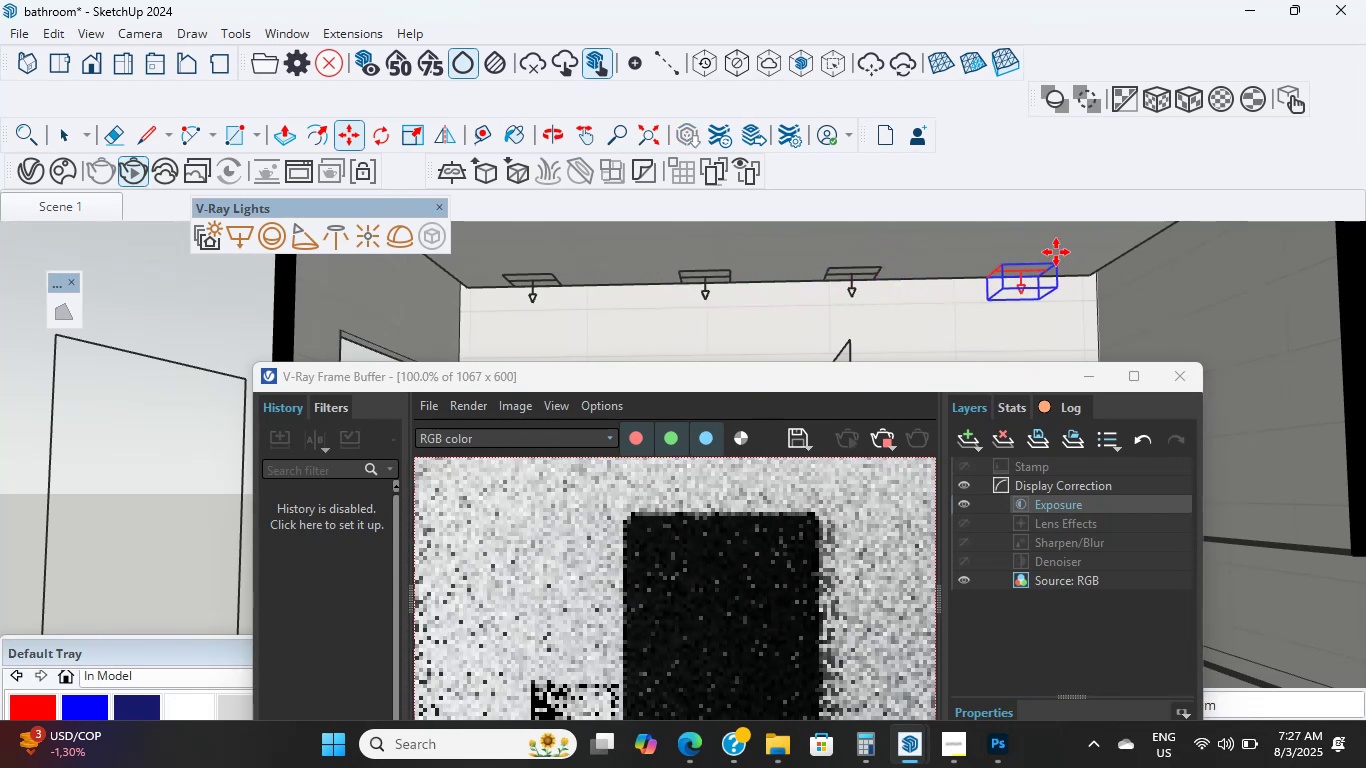 
hold_key(key=ShiftLeft, duration=0.57)
scroll: coordinate [687, 464], scroll_direction: down, amount: 6.0
 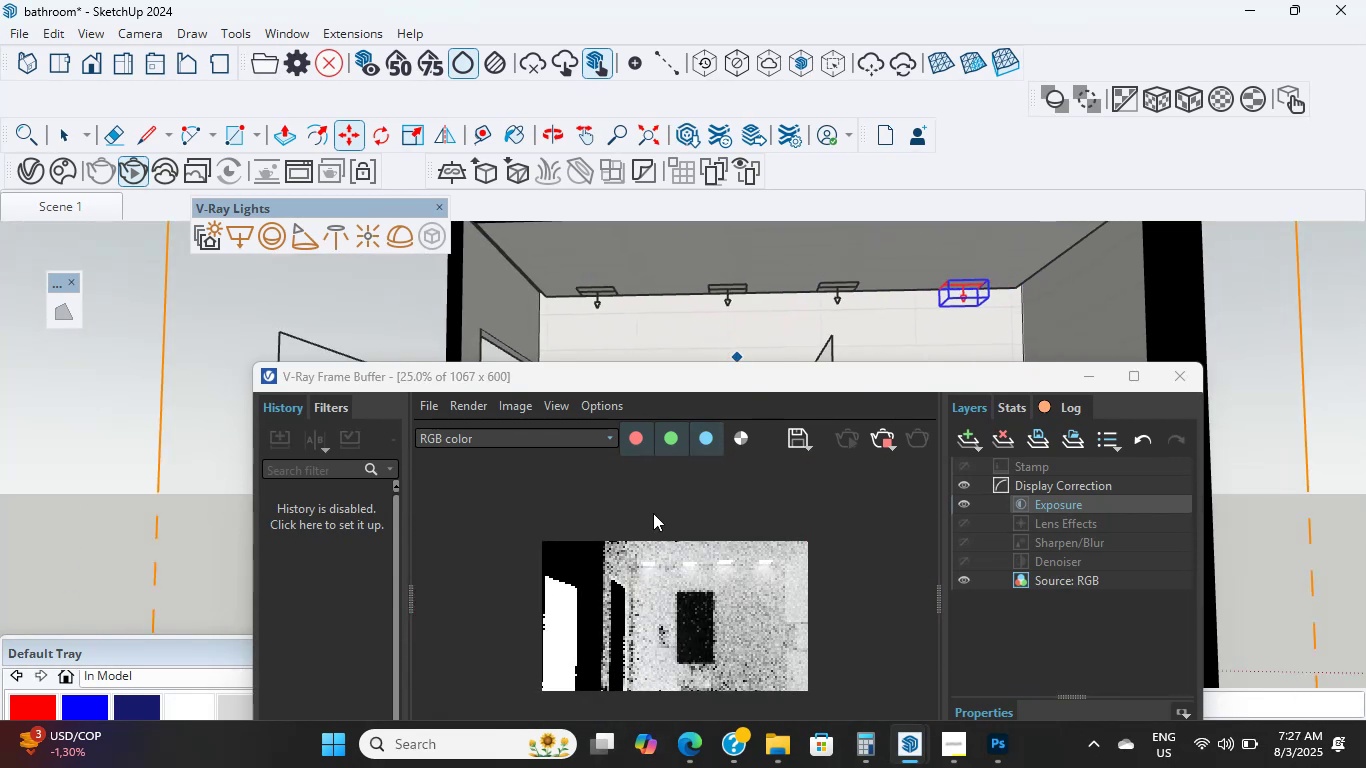 
hold_key(key=ShiftLeft, duration=0.73)
scroll: coordinate [736, 301], scroll_direction: down, amount: 3.0
 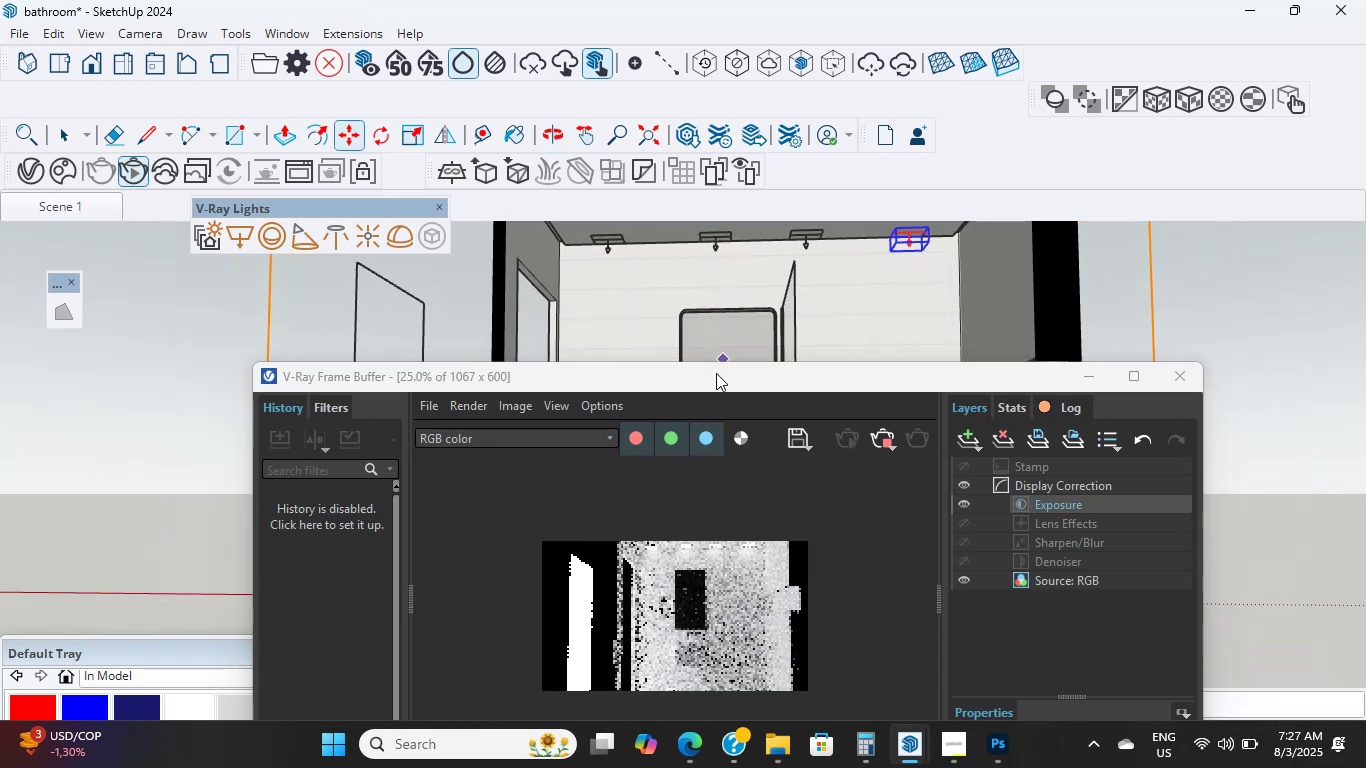 
key(Shift+ShiftLeft)
 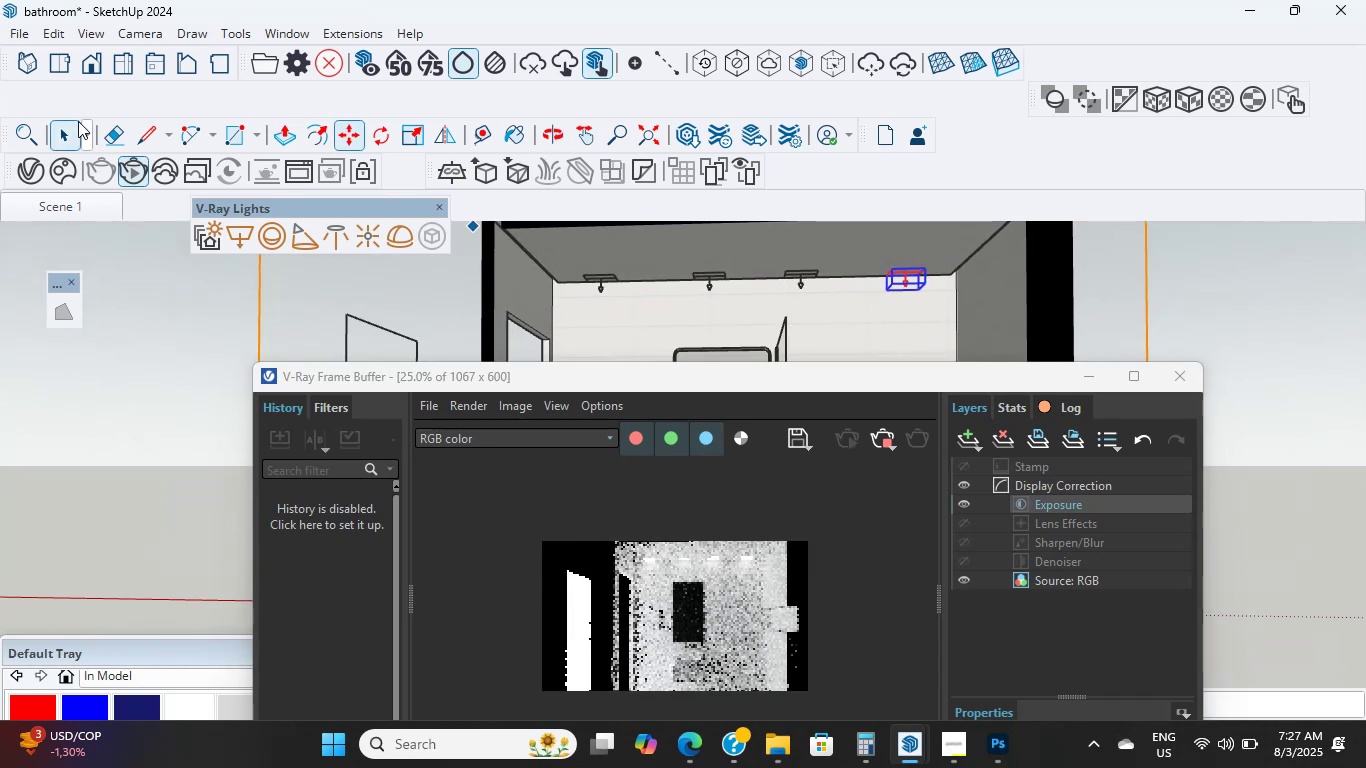 
left_click([74, 139])
 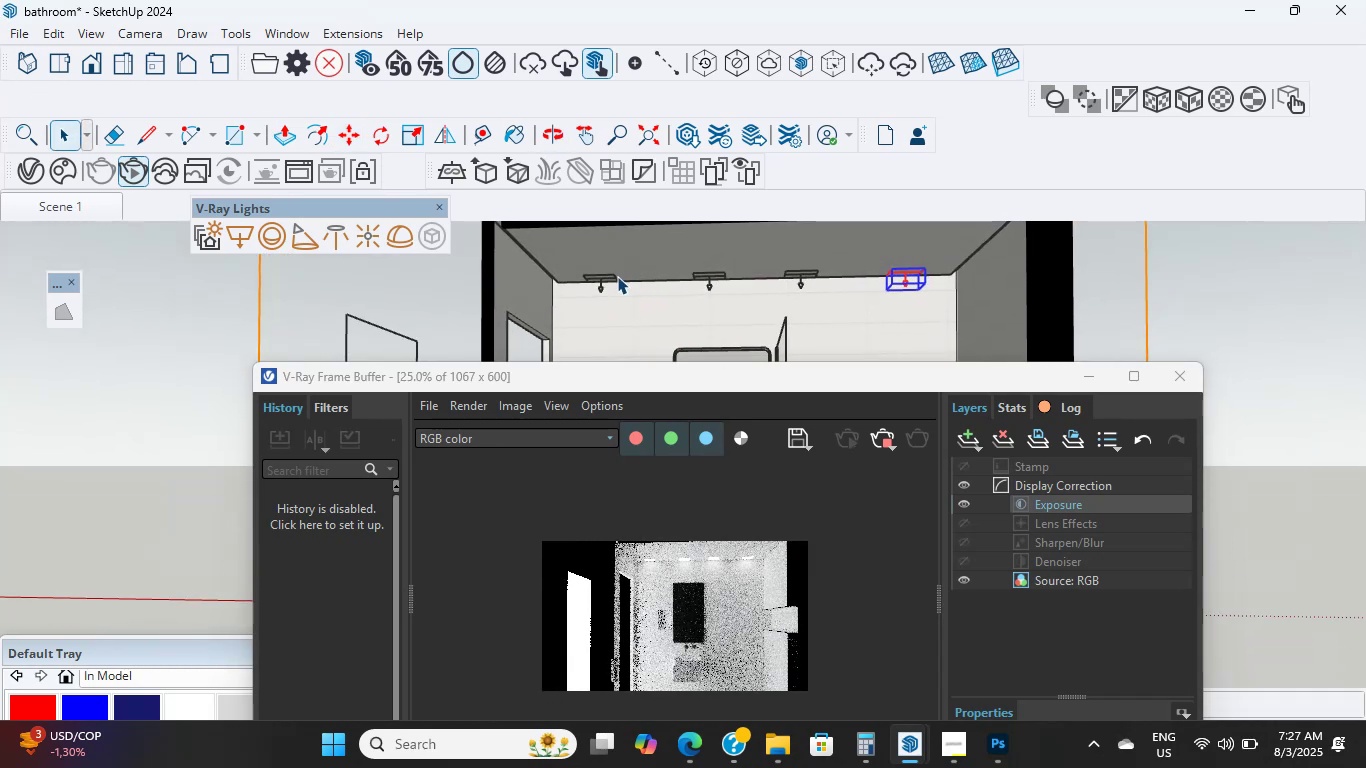 
left_click([610, 282])
 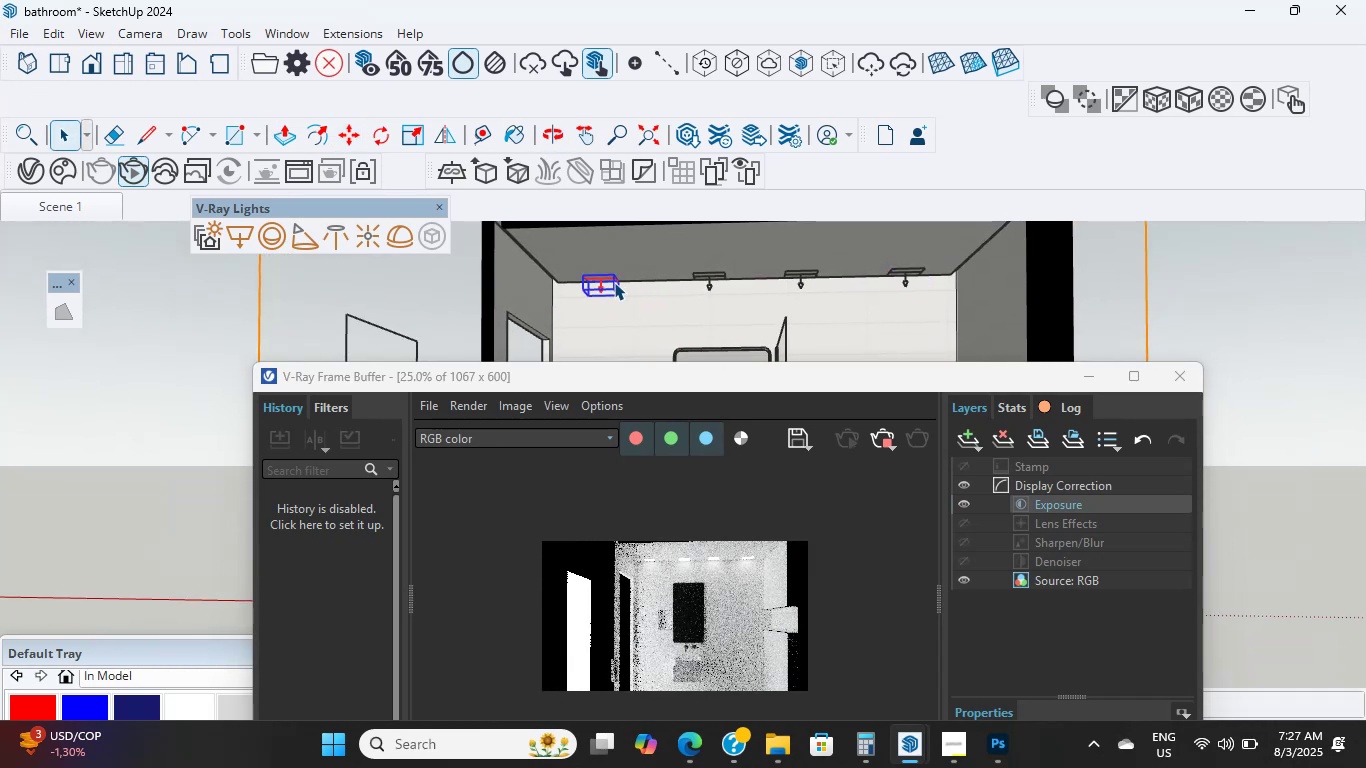 
hold_key(key=ShiftLeft, duration=2.43)
left_click([713, 281])
 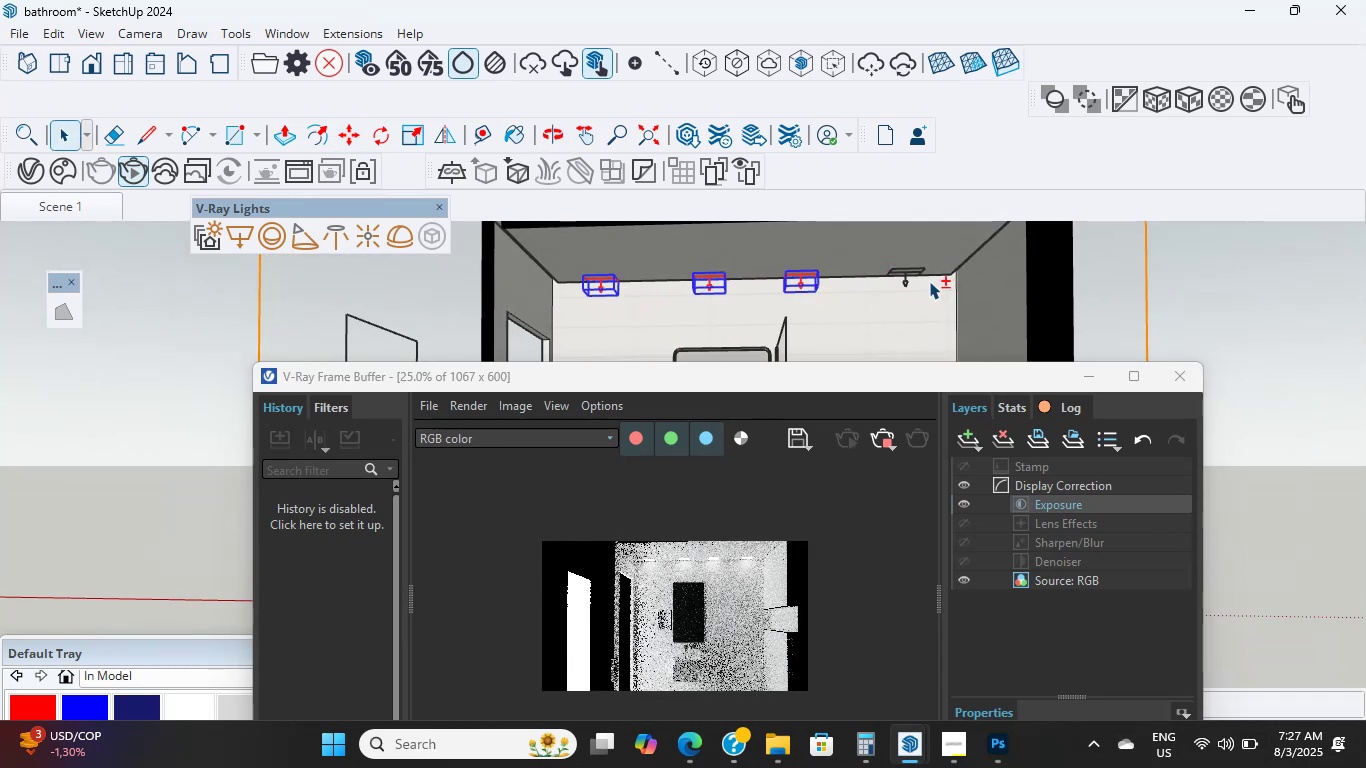 
left_click([909, 281])
 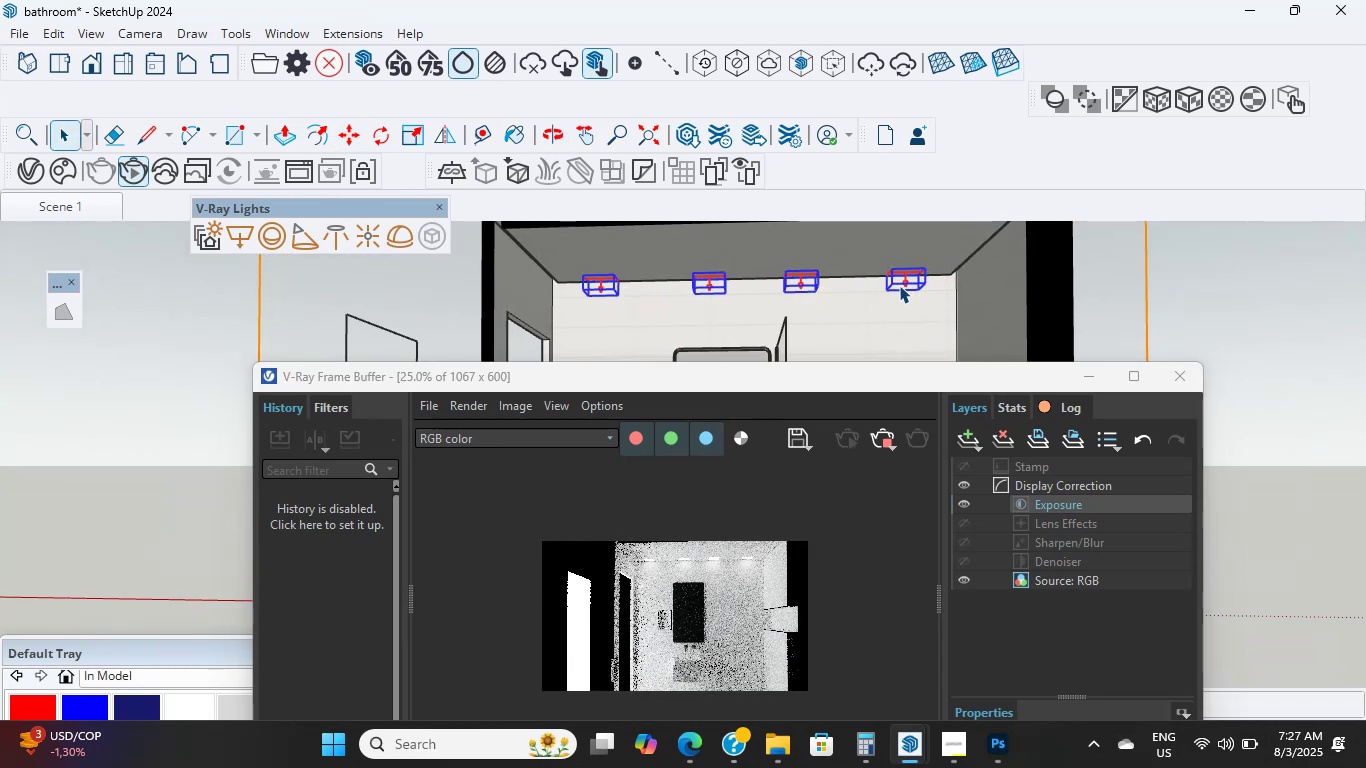 
key(M)
 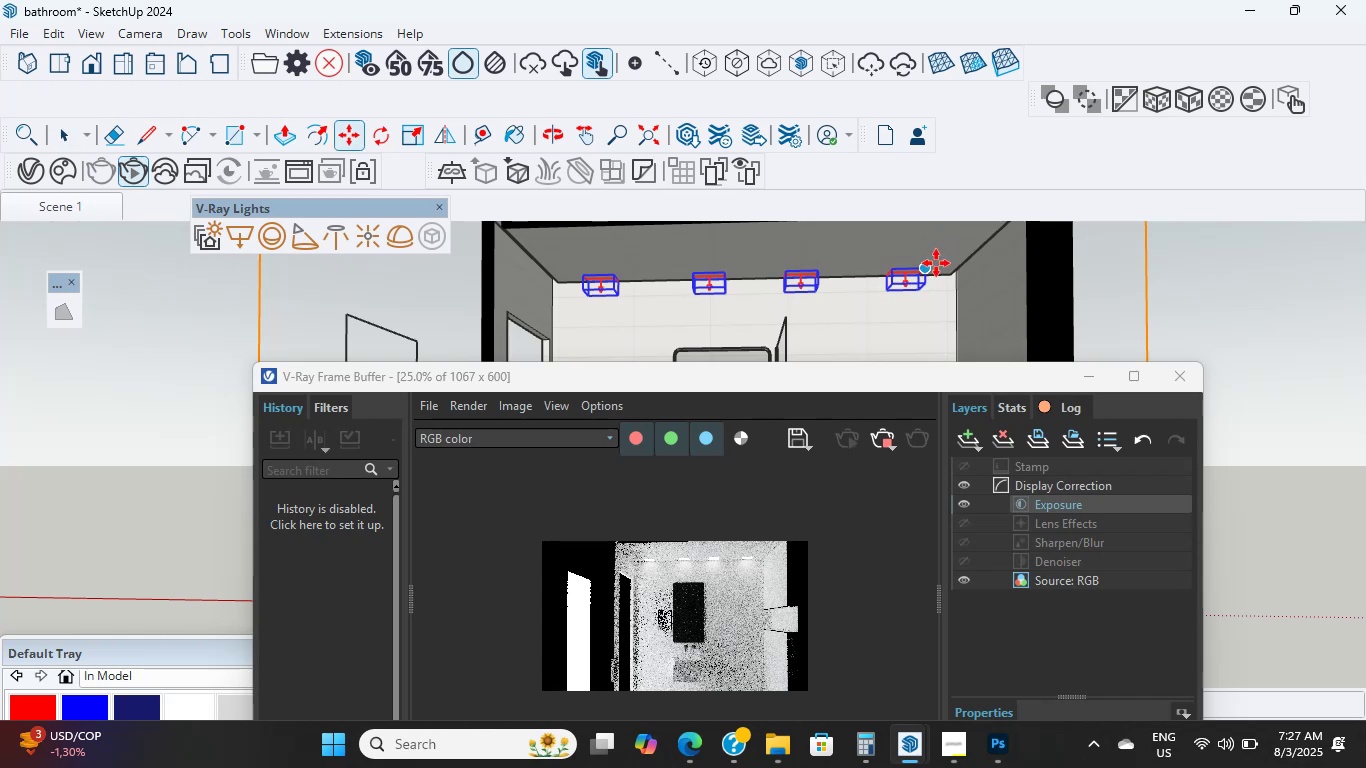 
left_click([930, 263])
 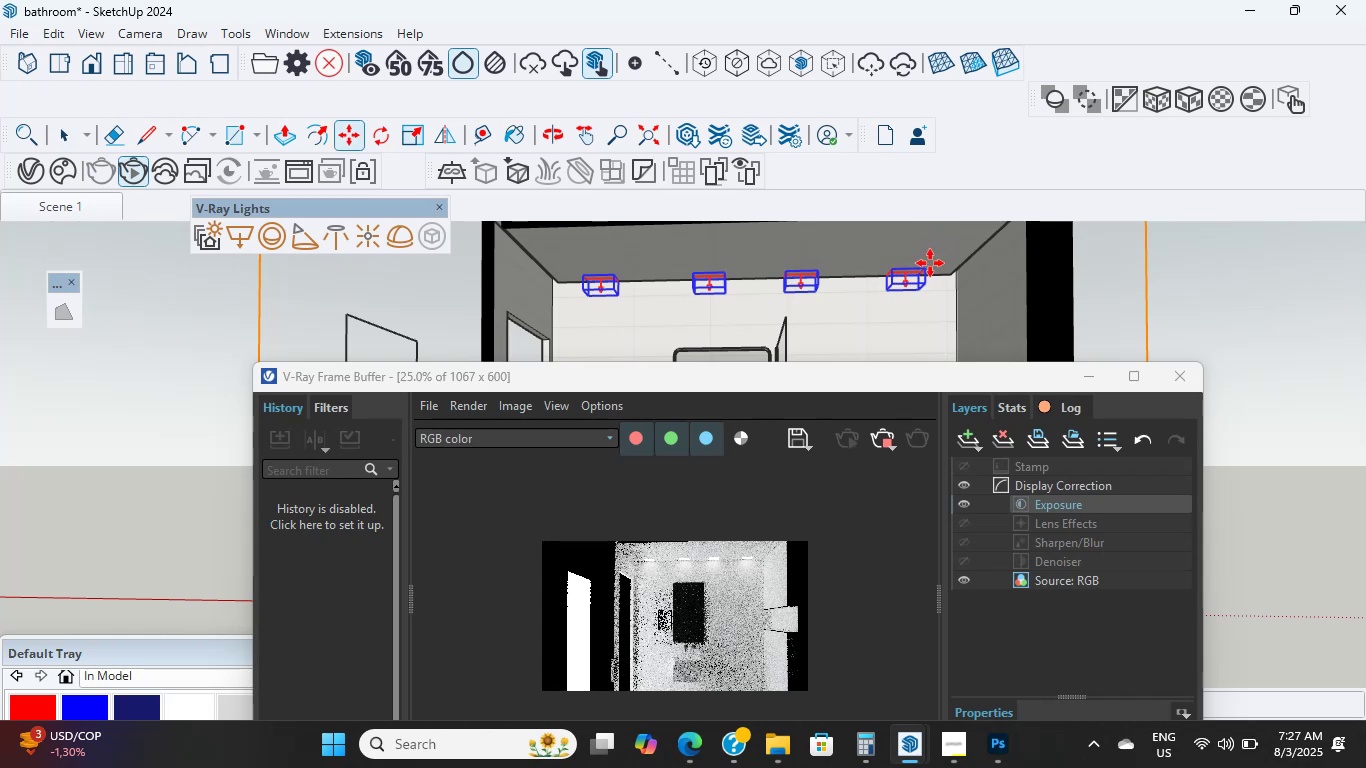 
key(Control+ControlLeft)
 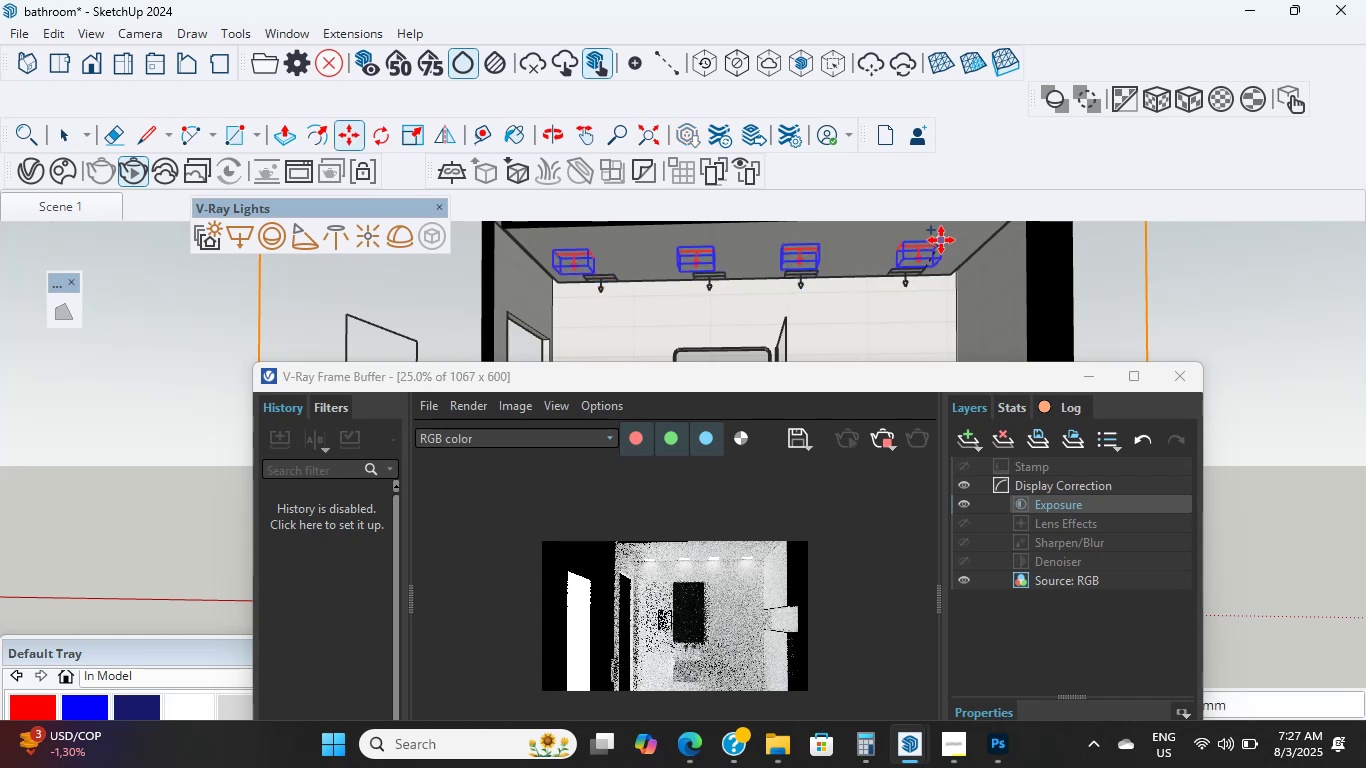 
hold_key(key=ShiftLeft, duration=2.06)
scroll: coordinate [942, 242], scroll_direction: down, amount: 1.0
 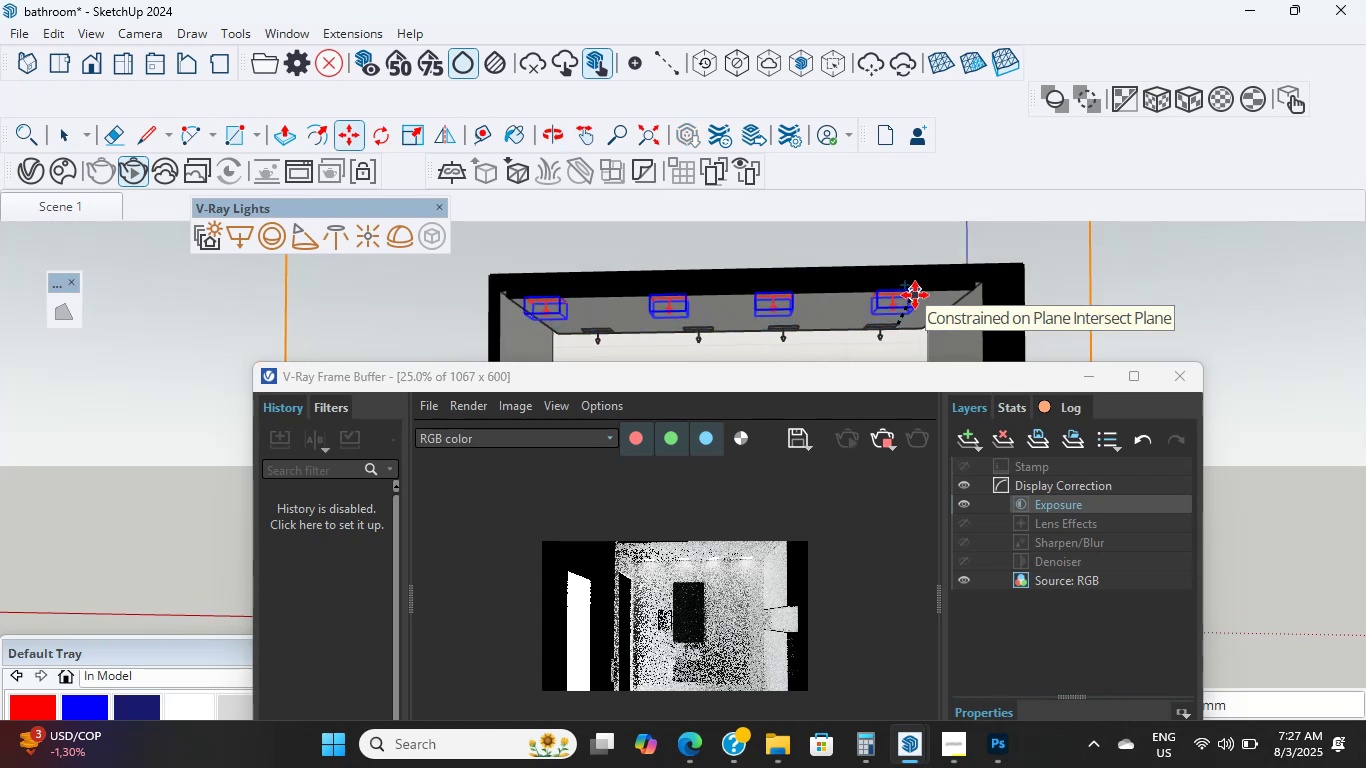 
left_click([915, 295])
 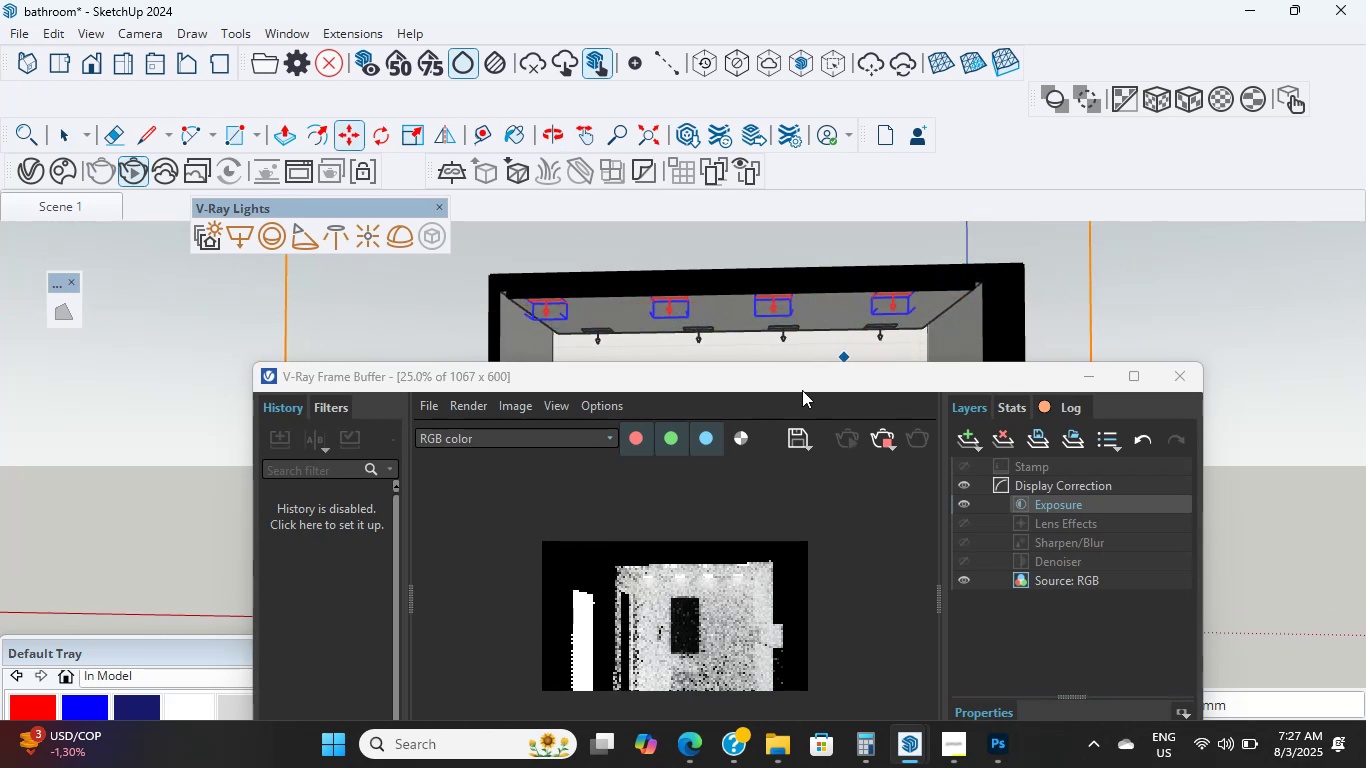 
left_click_drag(start_coordinate=[818, 376], to_coordinate=[814, 0])
 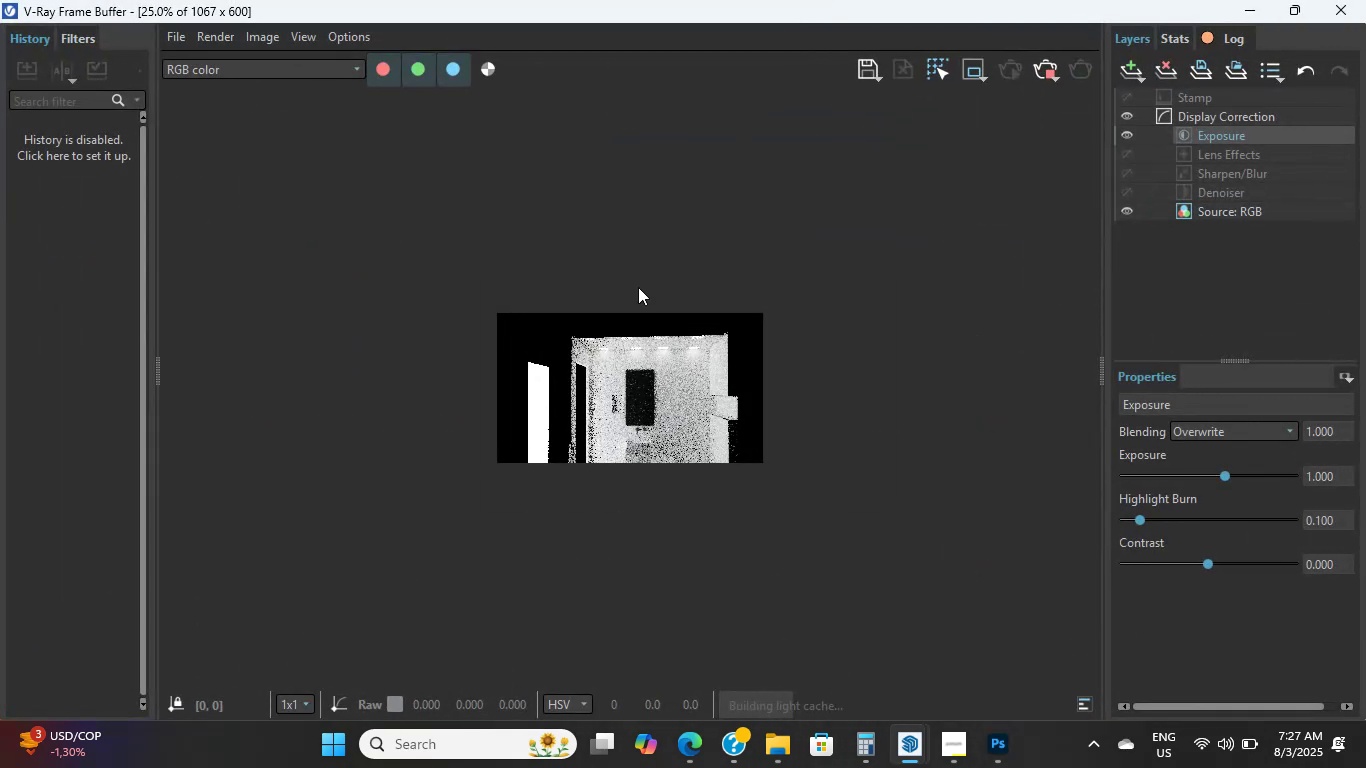 
scroll: coordinate [695, 402], scroll_direction: up, amount: 1.0
 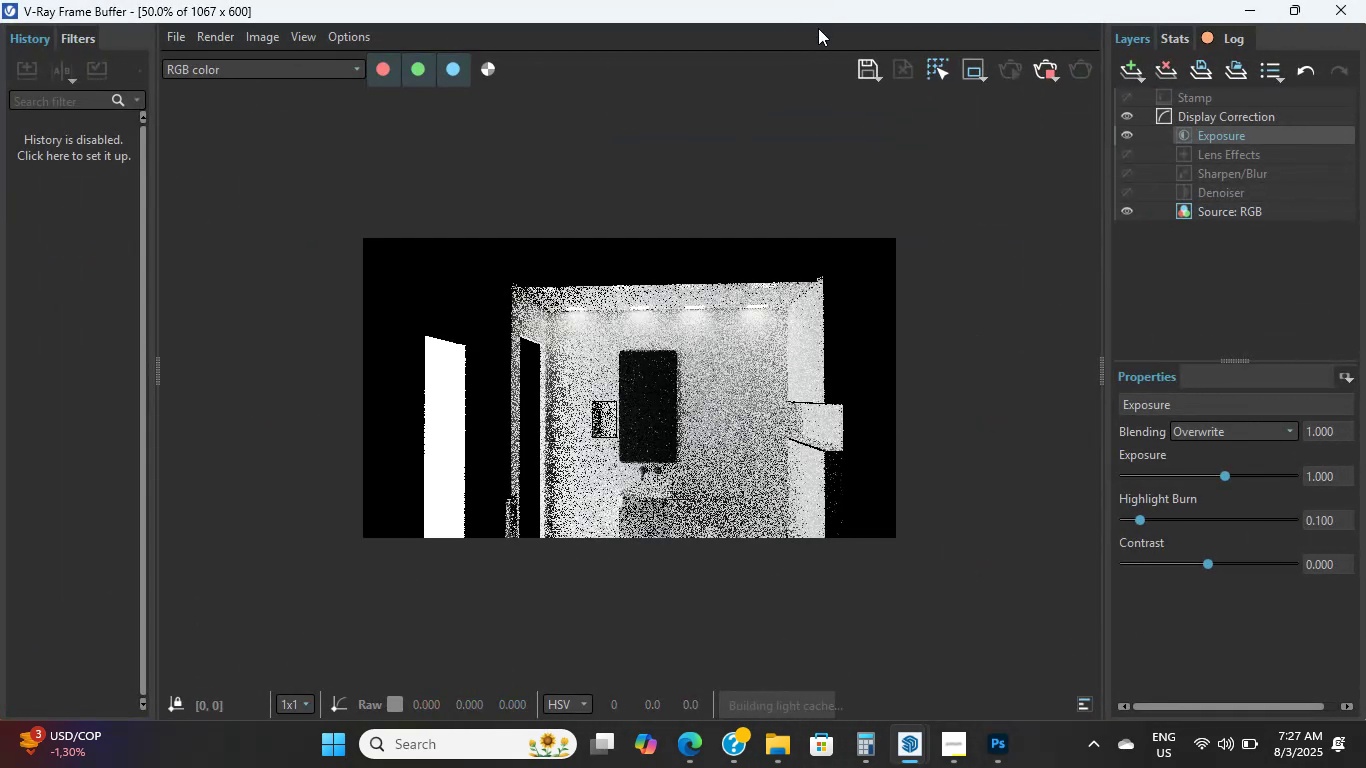 
left_click_drag(start_coordinate=[818, 11], to_coordinate=[774, 497])
 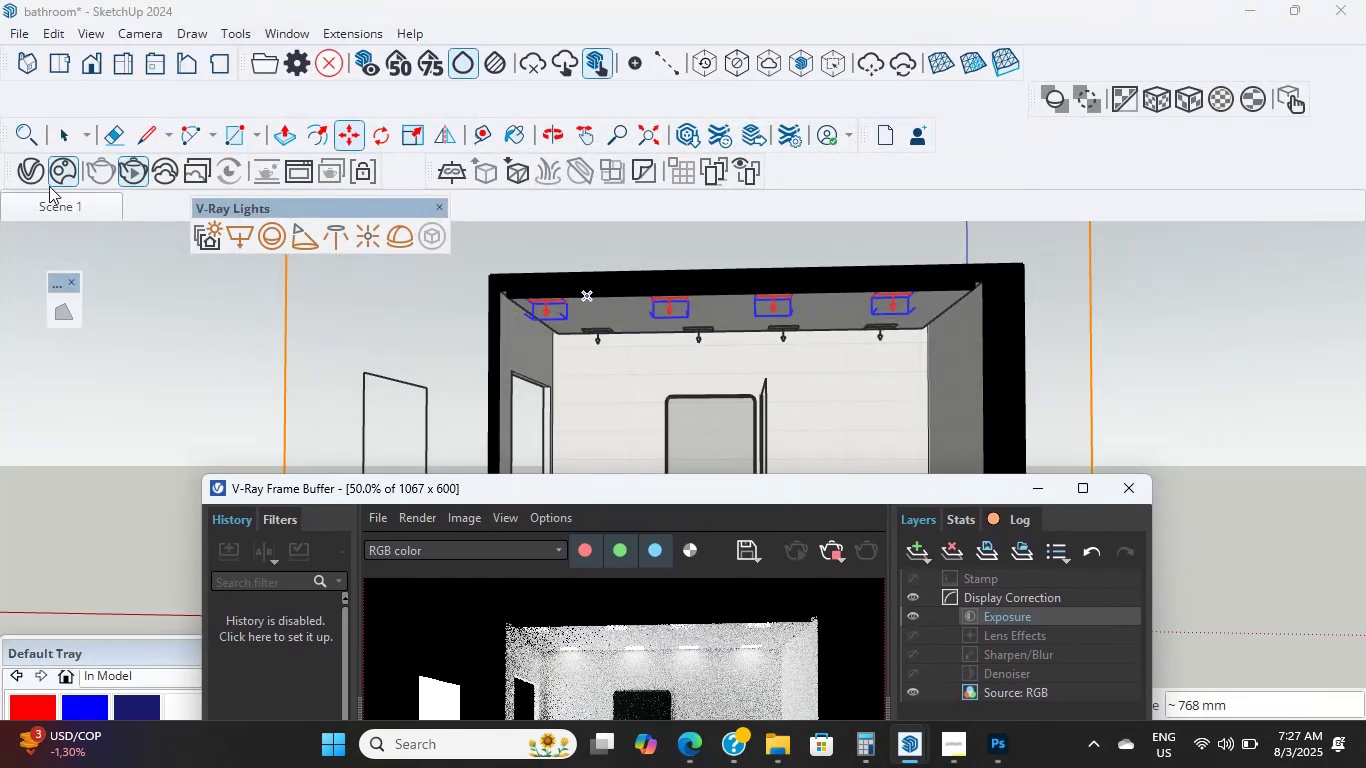 
left_click([37, 157])
 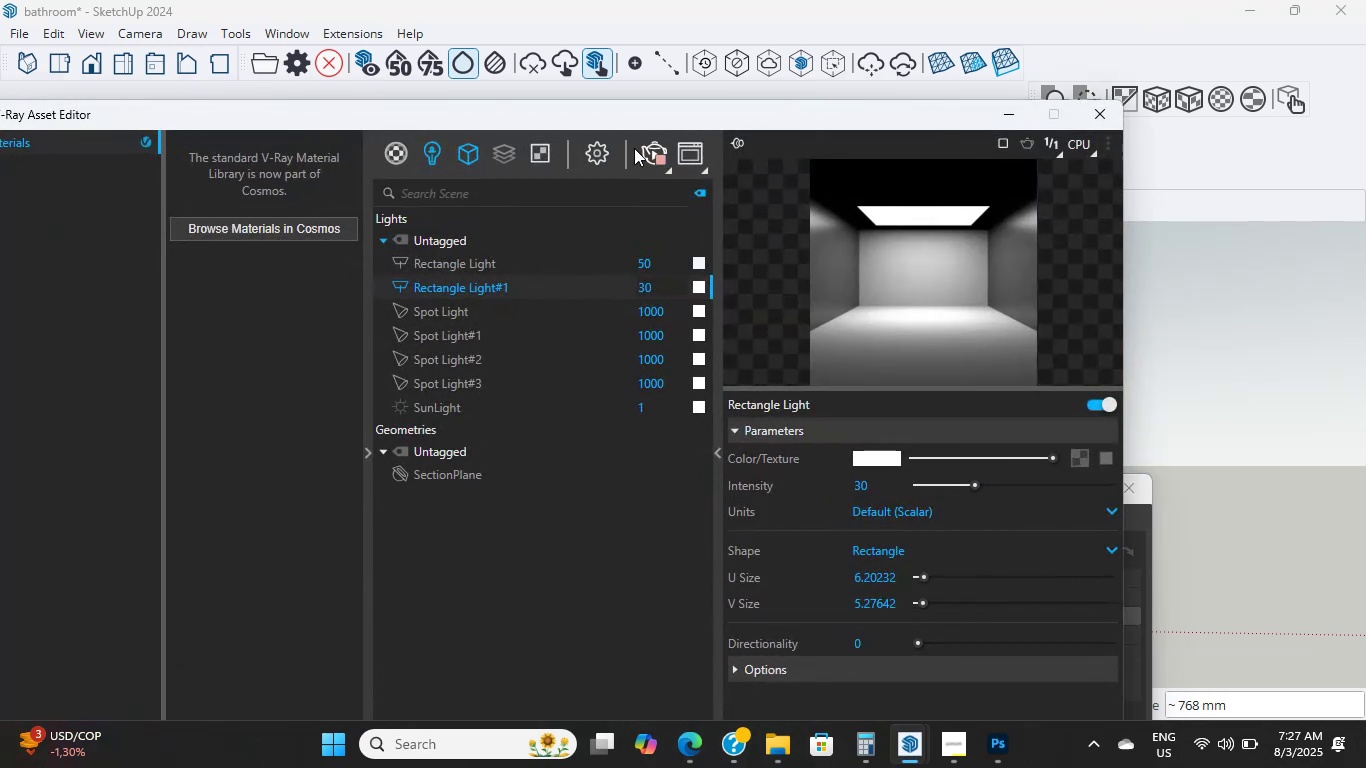 
left_click_drag(start_coordinate=[593, 151], to_coordinate=[579, 172])
 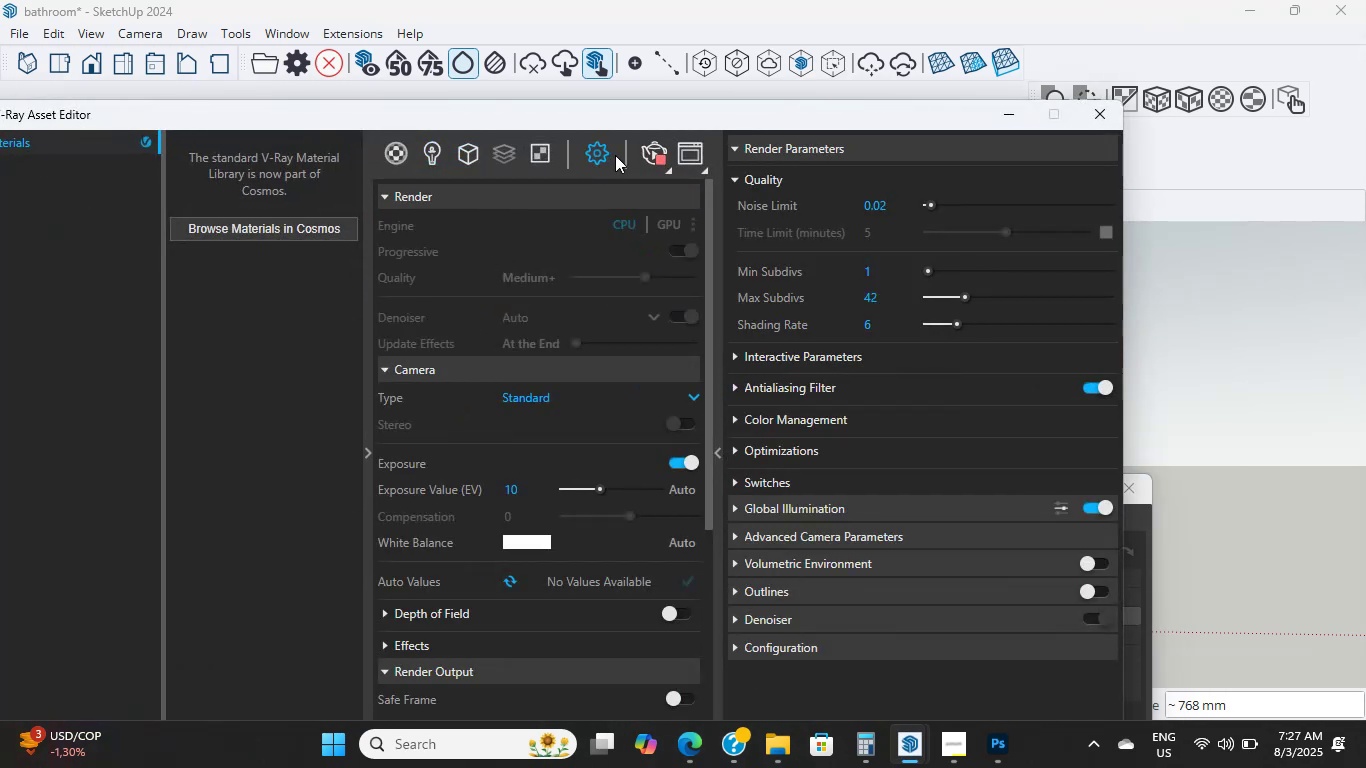 
left_click([590, 151])
 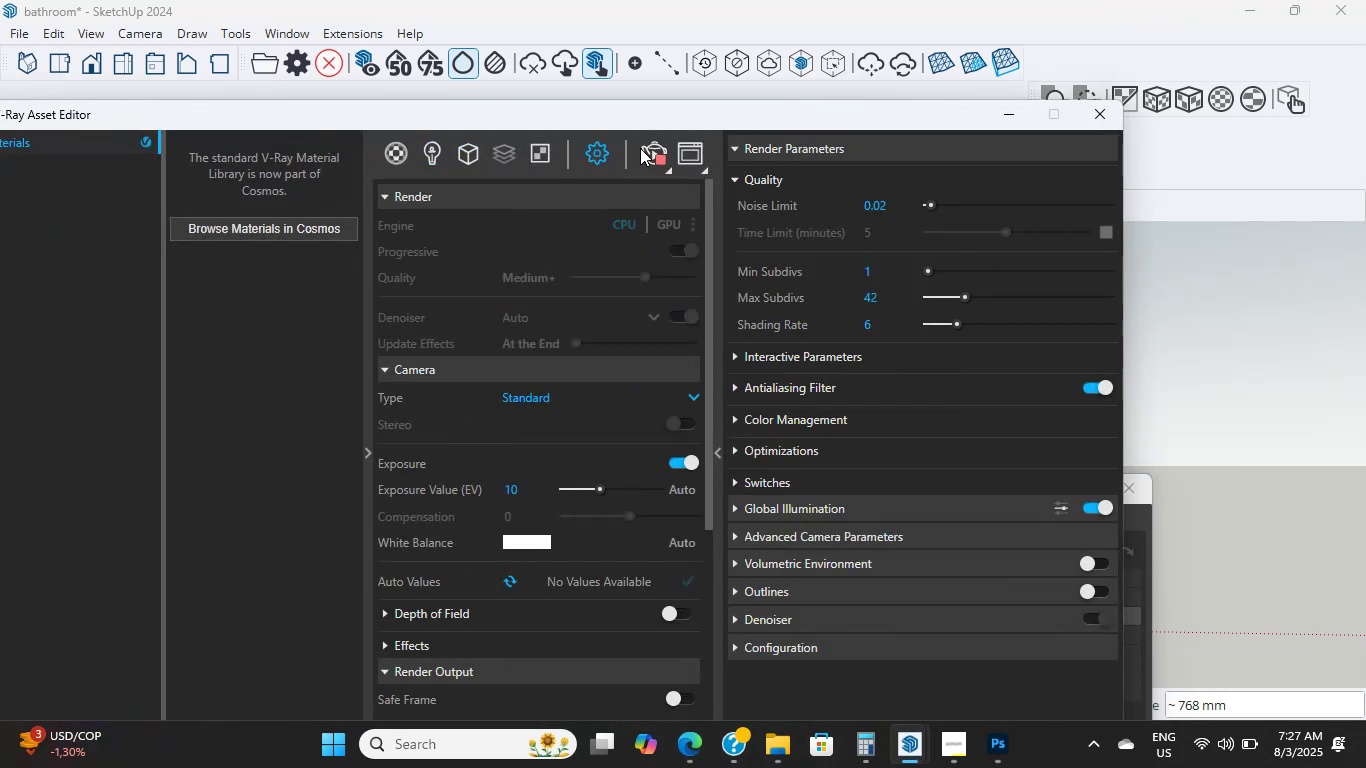 
left_click([594, 155])
 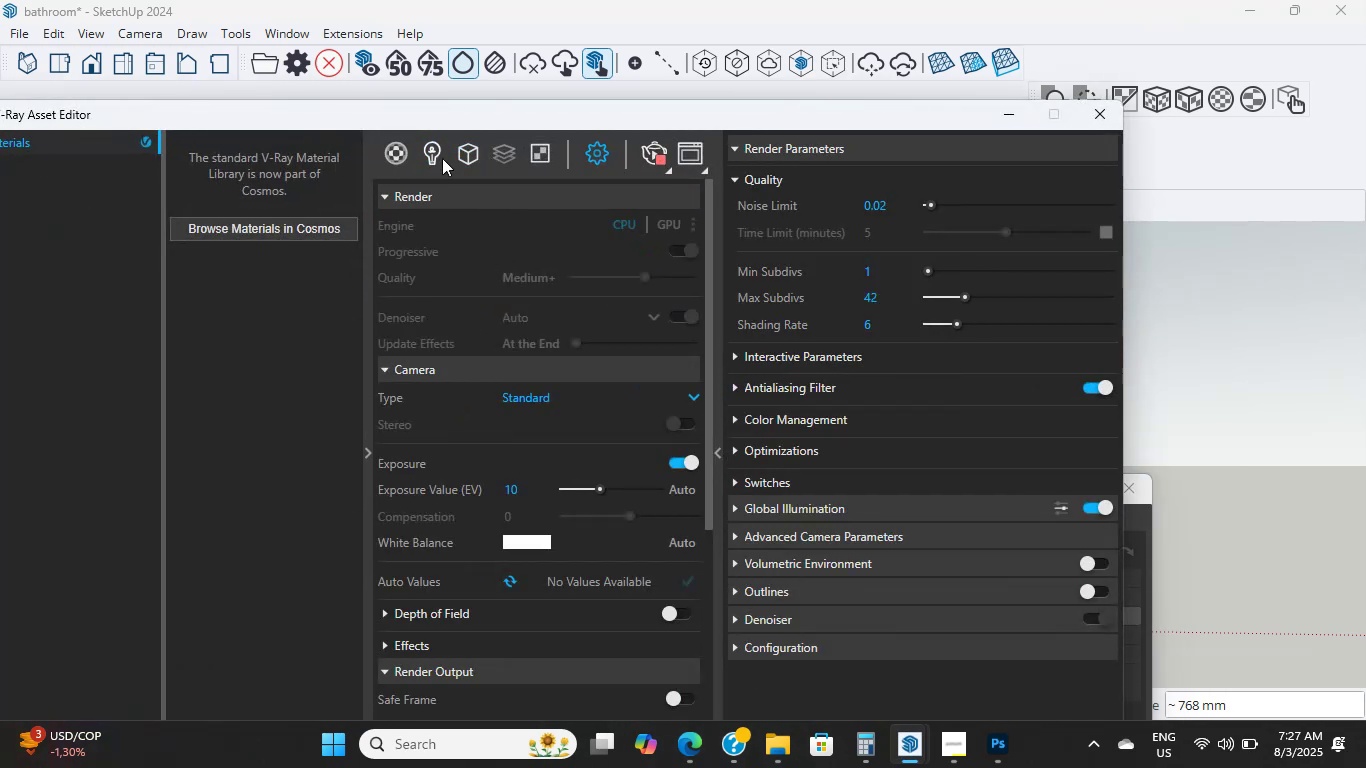 
left_click([425, 157])
 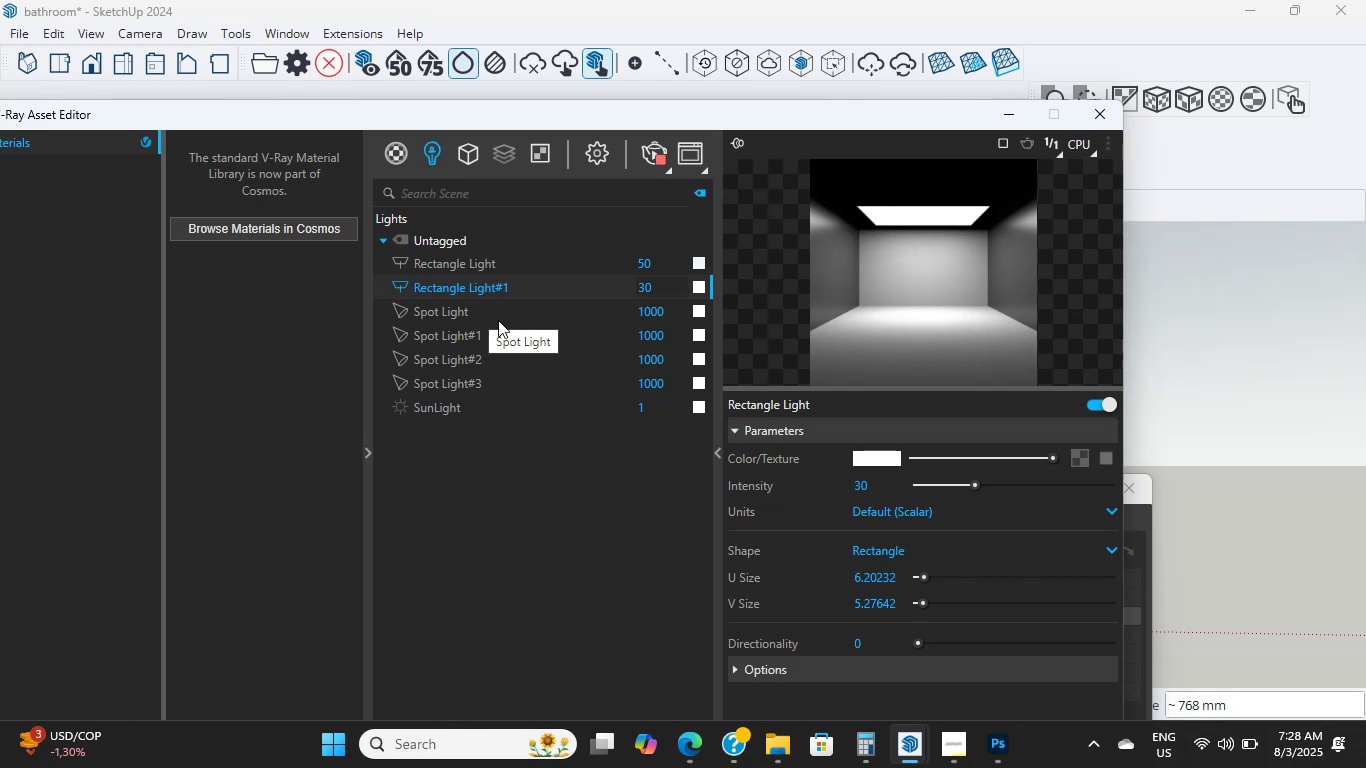 
left_click([695, 314])
 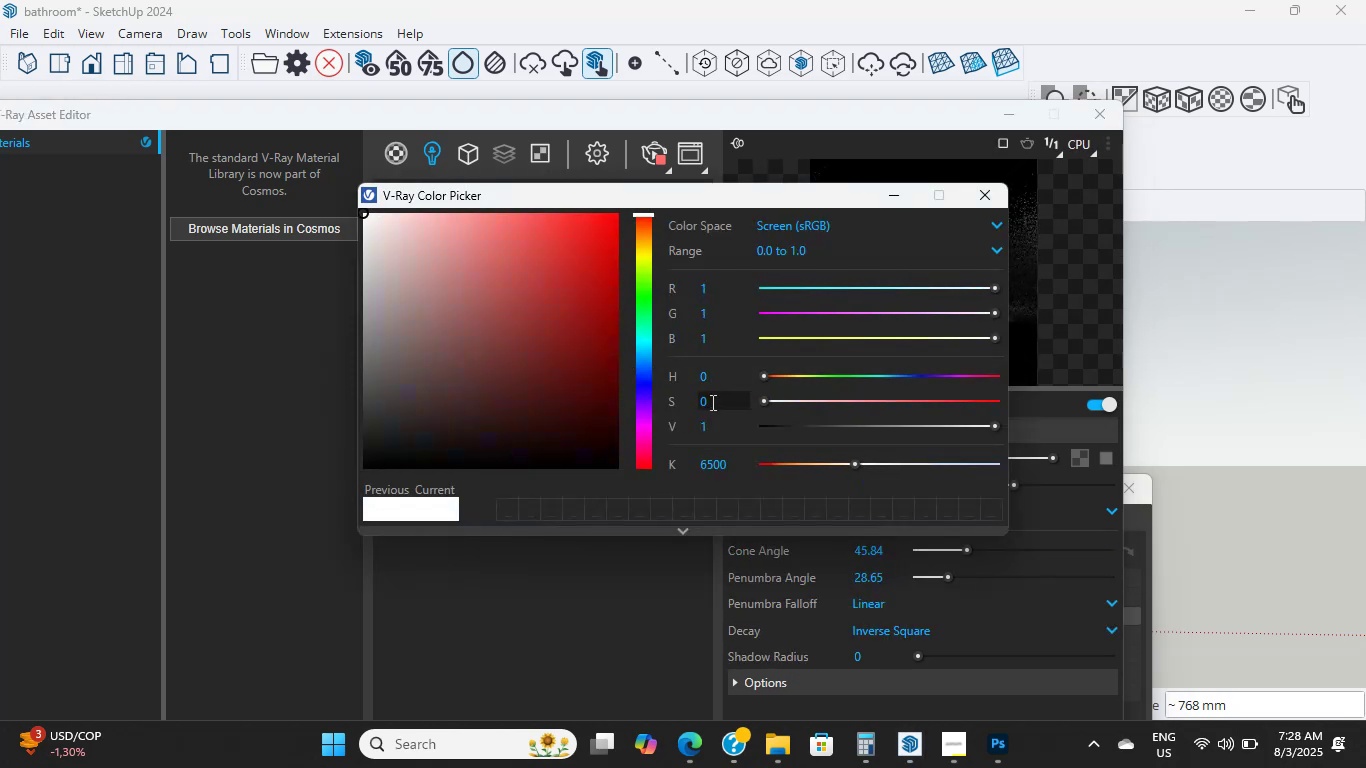 
left_click_drag(start_coordinate=[727, 463], to_coordinate=[664, 461])
 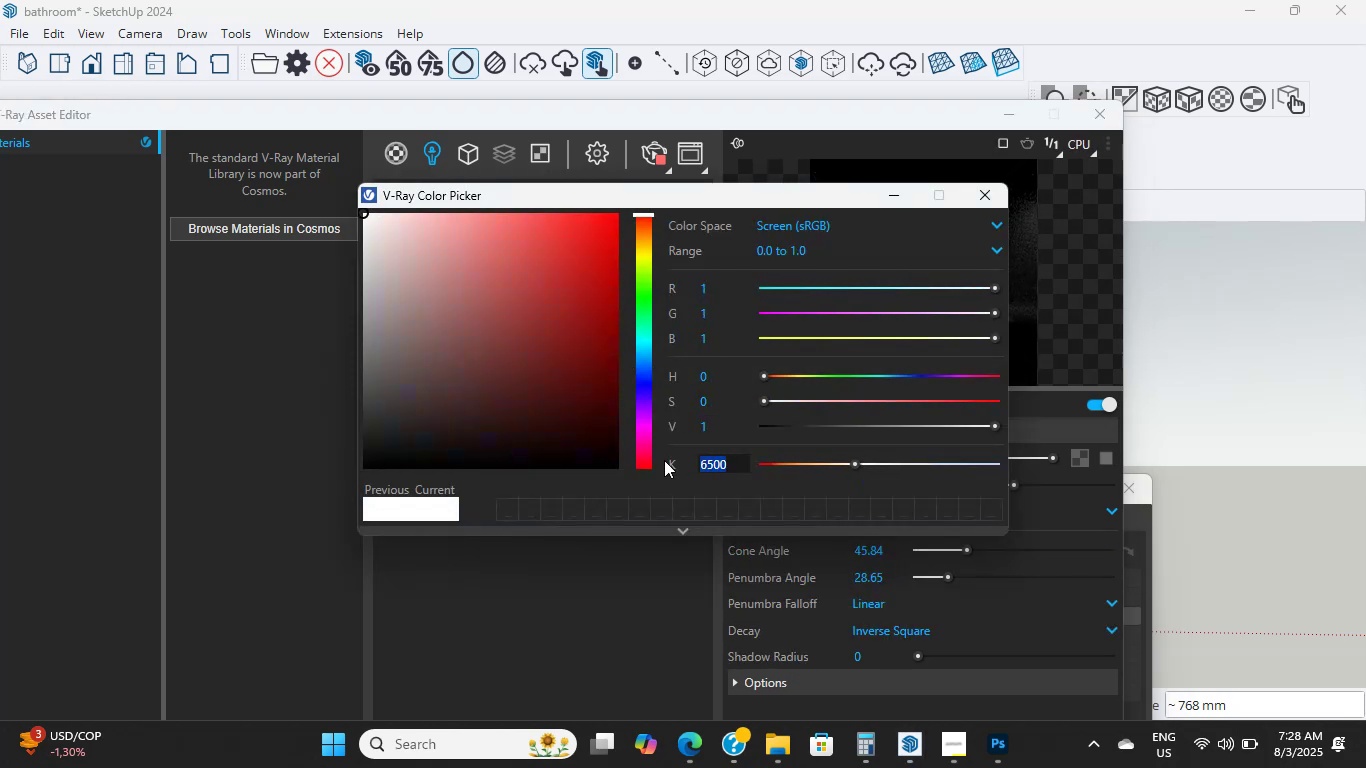 
key(Numpad3)
 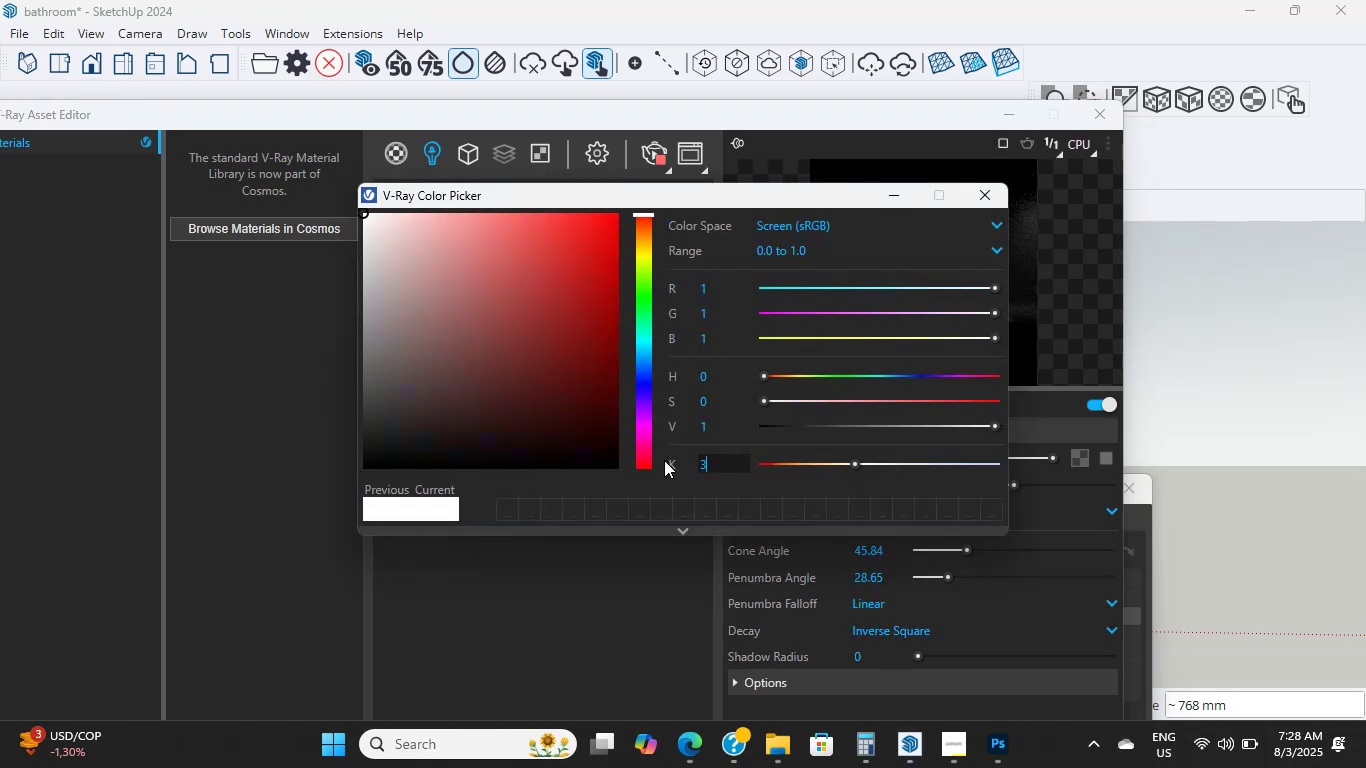 
key(Numpad9)
 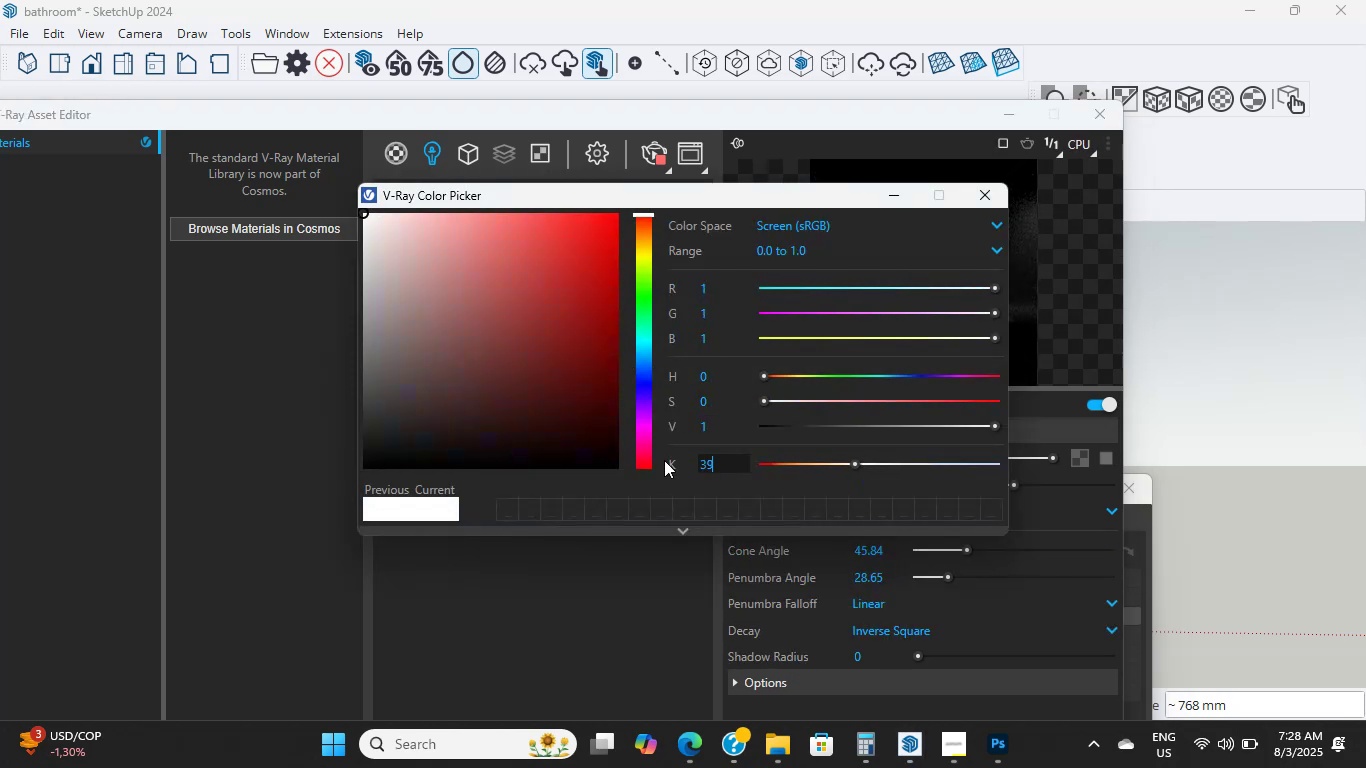 
key(Numpad0)
 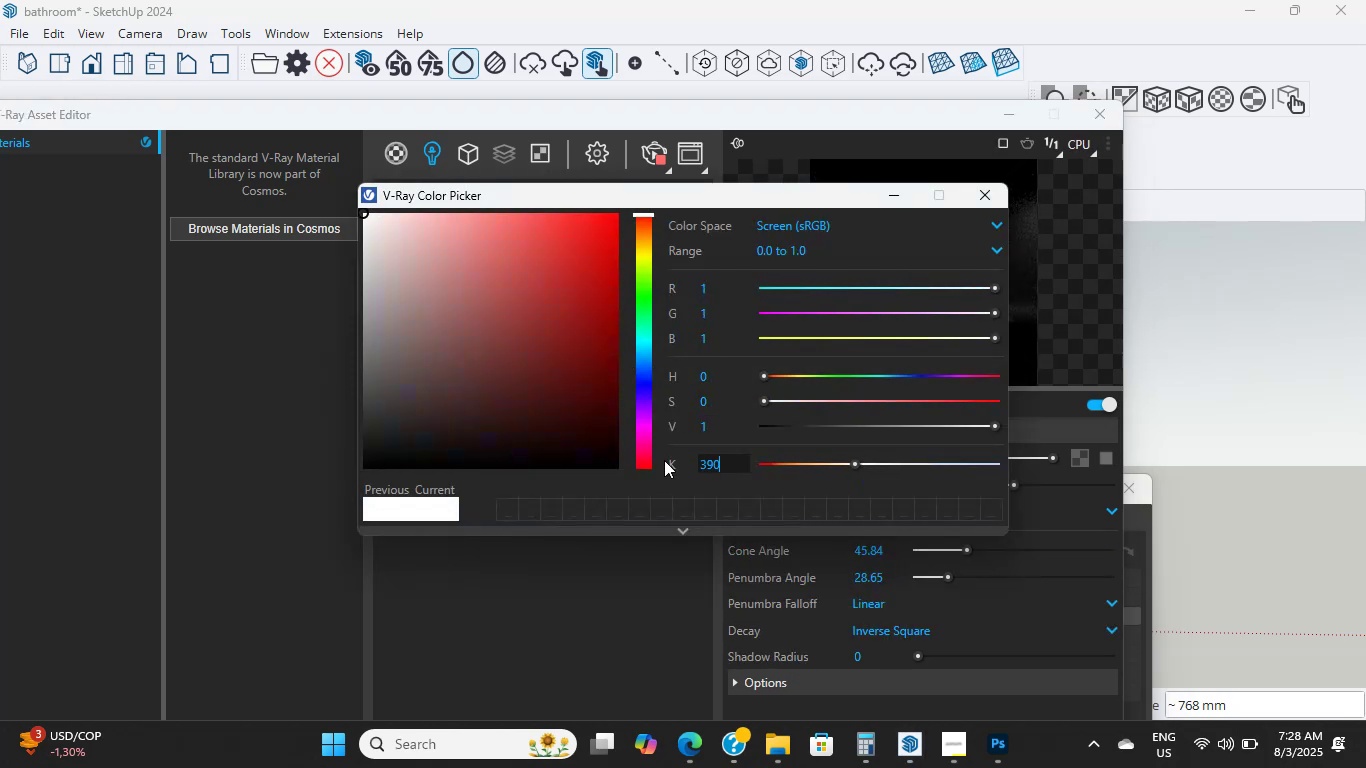 
key(Numpad0)
 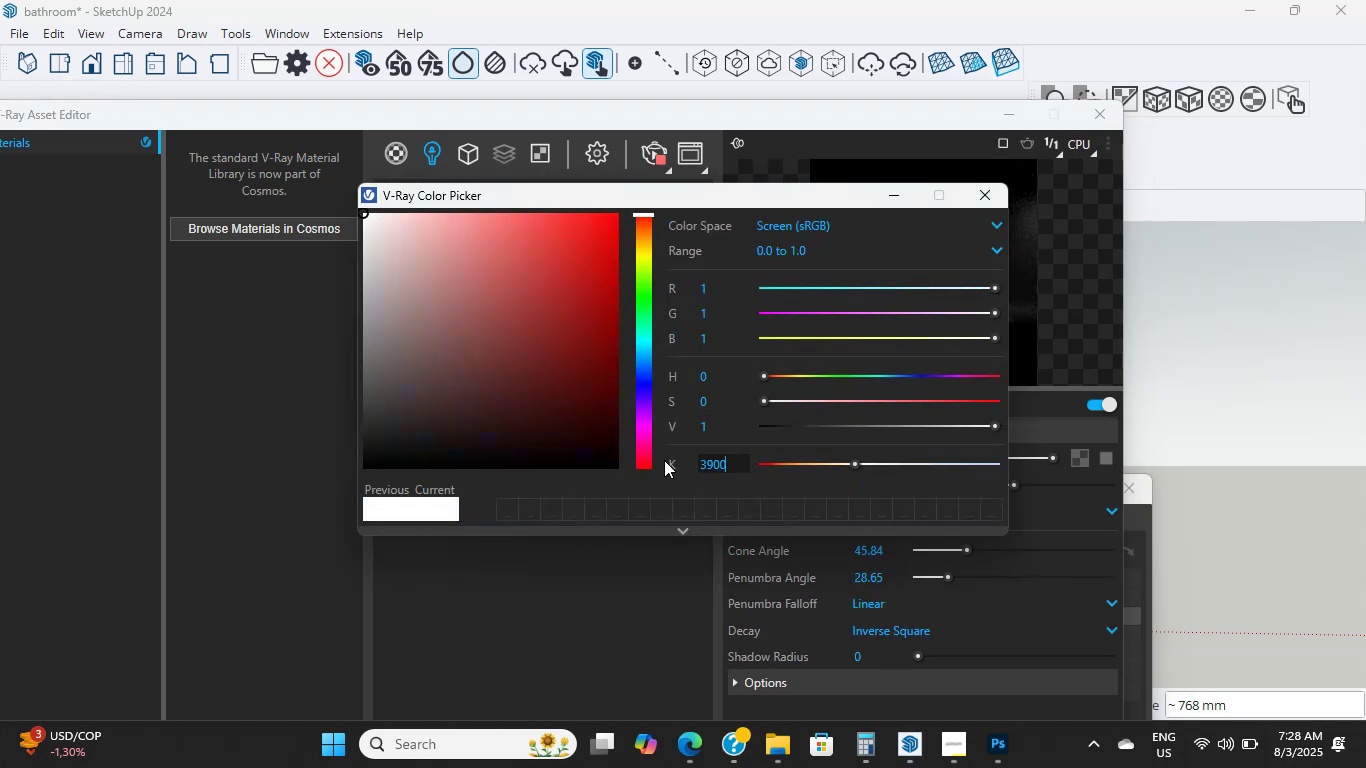 
key(NumpadEnter)
 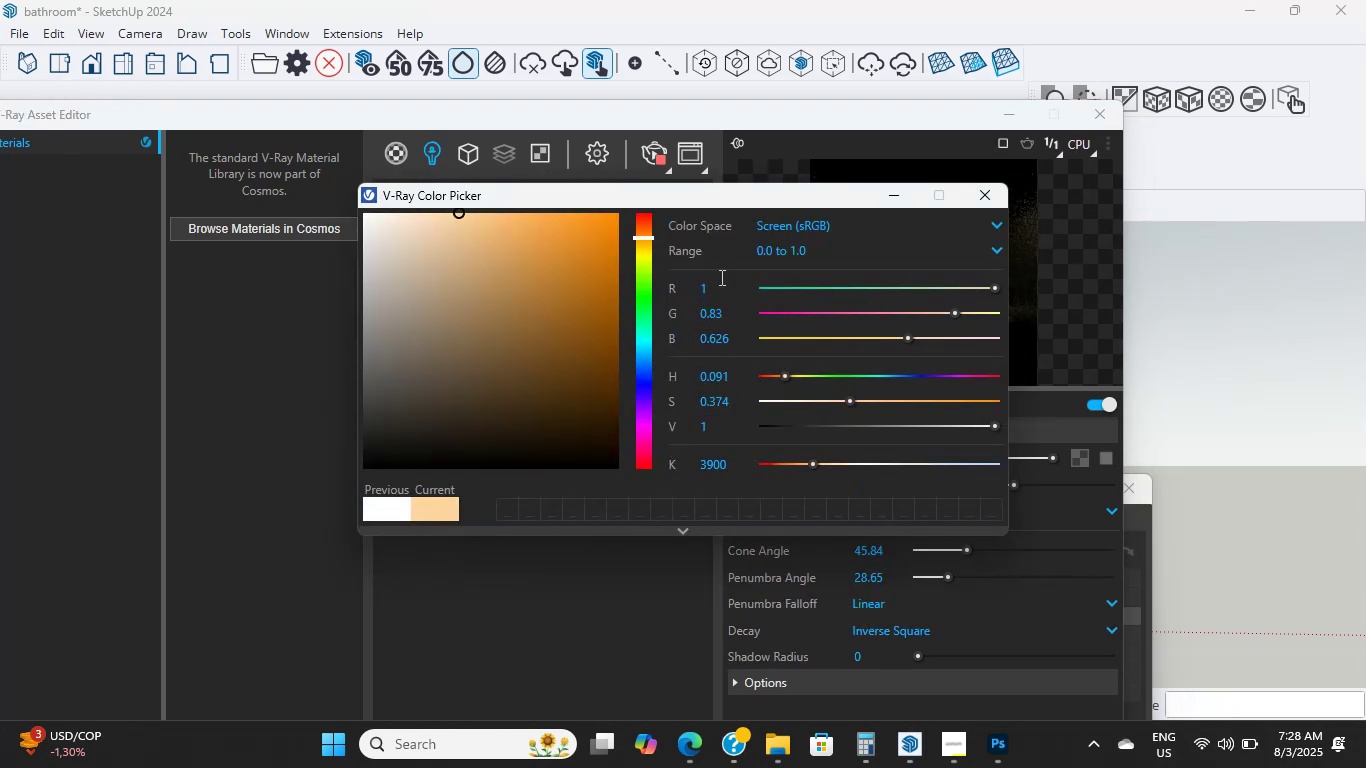 
left_click_drag(start_coordinate=[750, 183], to_coordinate=[748, 191])
 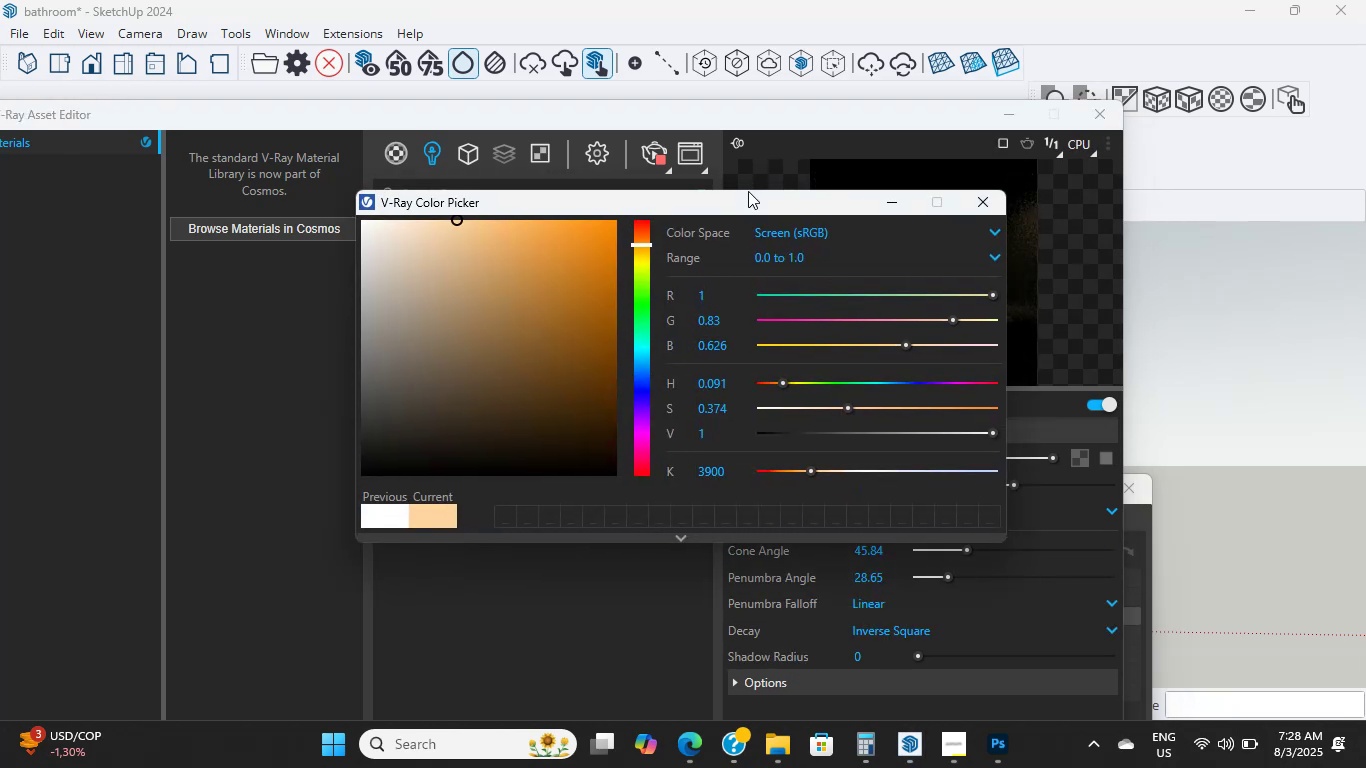 
left_click_drag(start_coordinate=[746, 196], to_coordinate=[690, 388])
 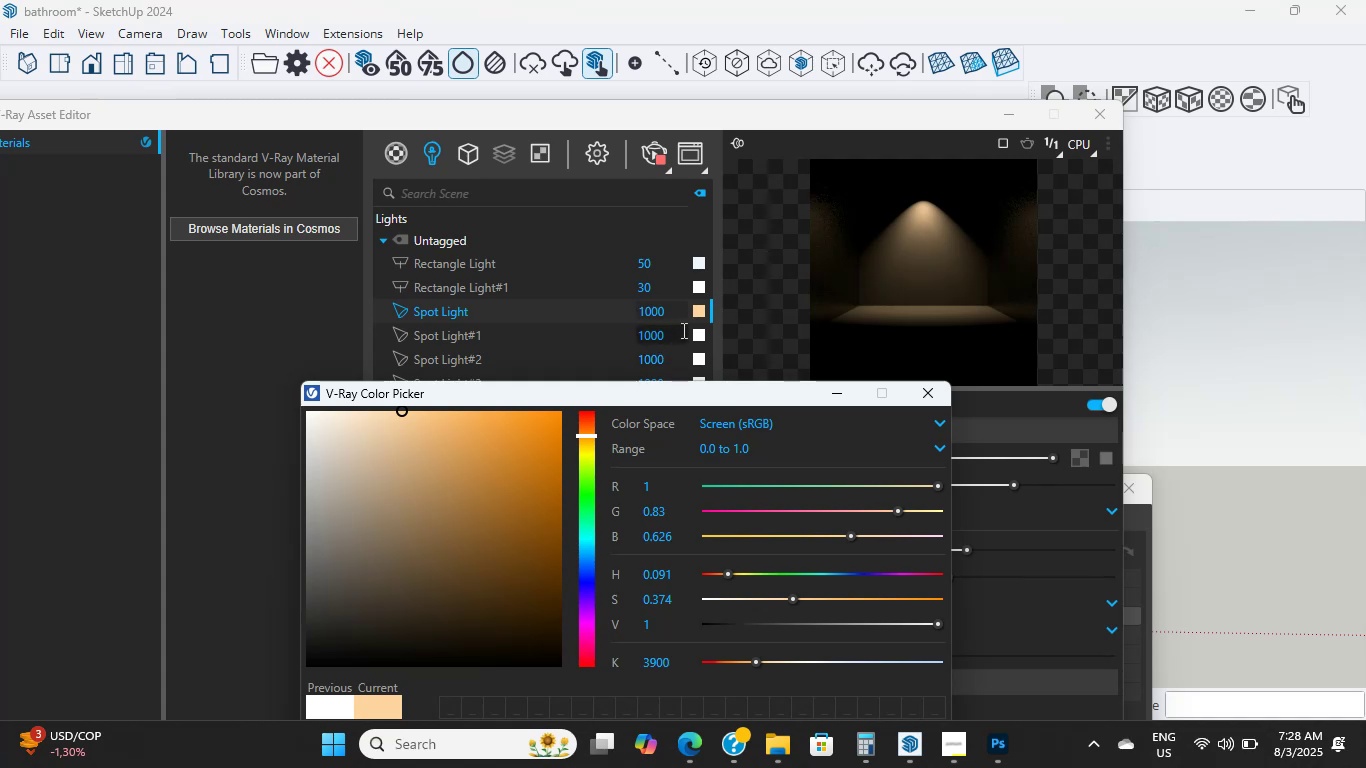 
left_click([704, 329])
 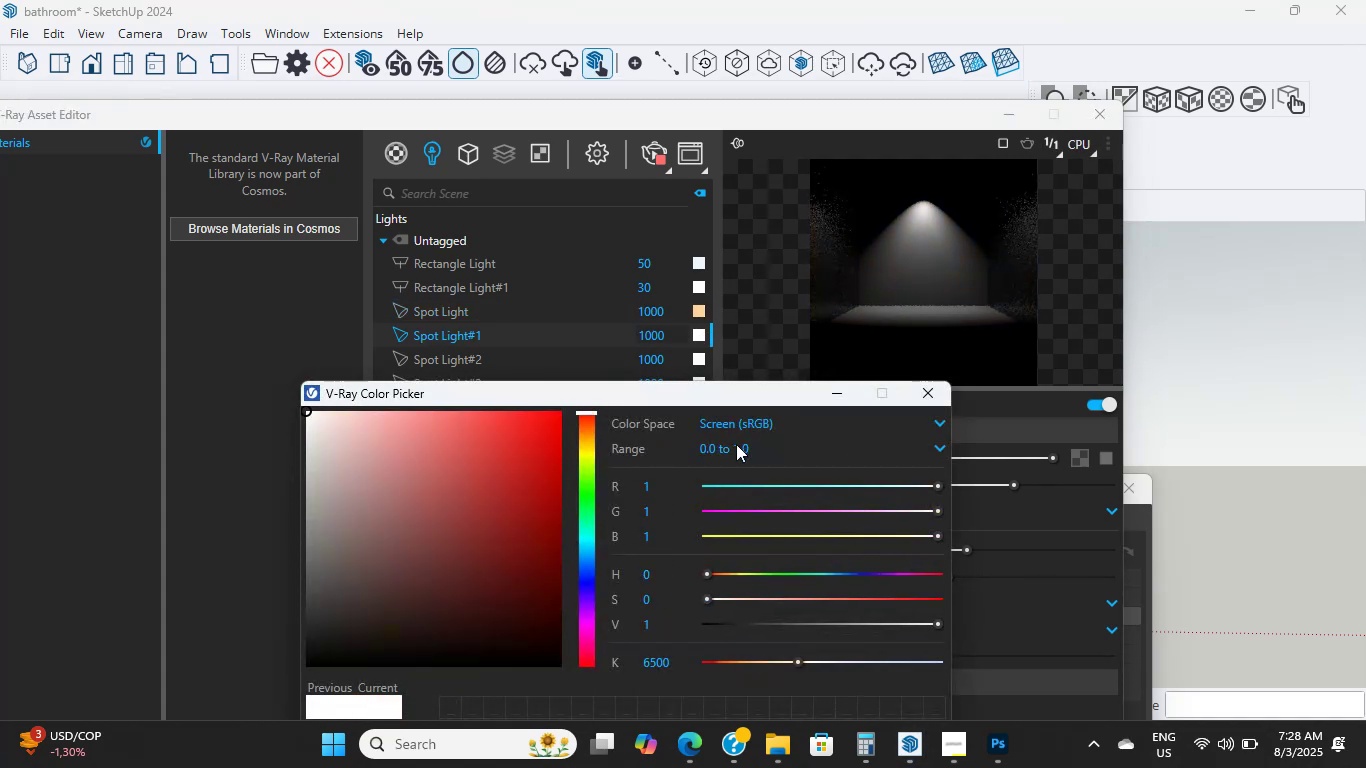 
scroll: coordinate [676, 513], scroll_direction: down, amount: 1.0
 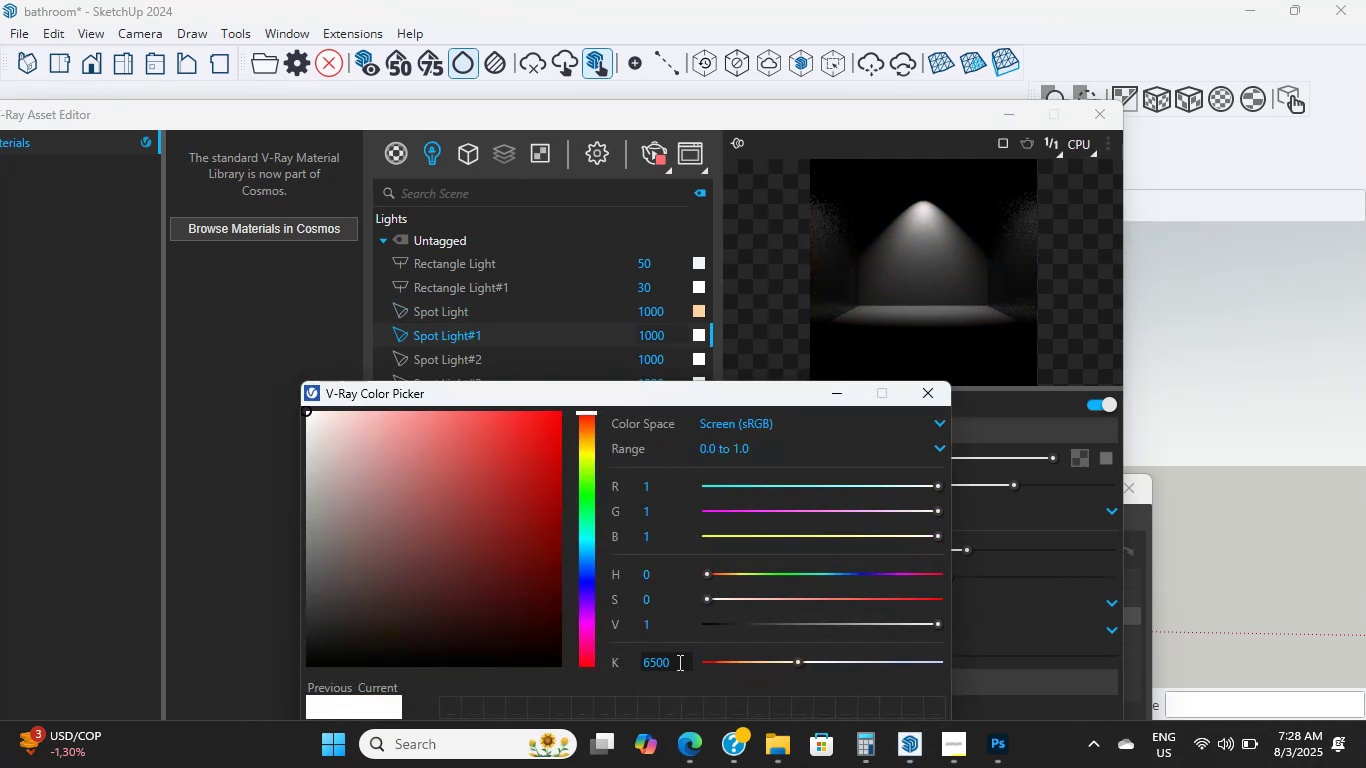 
left_click_drag(start_coordinate=[677, 662], to_coordinate=[578, 660])
 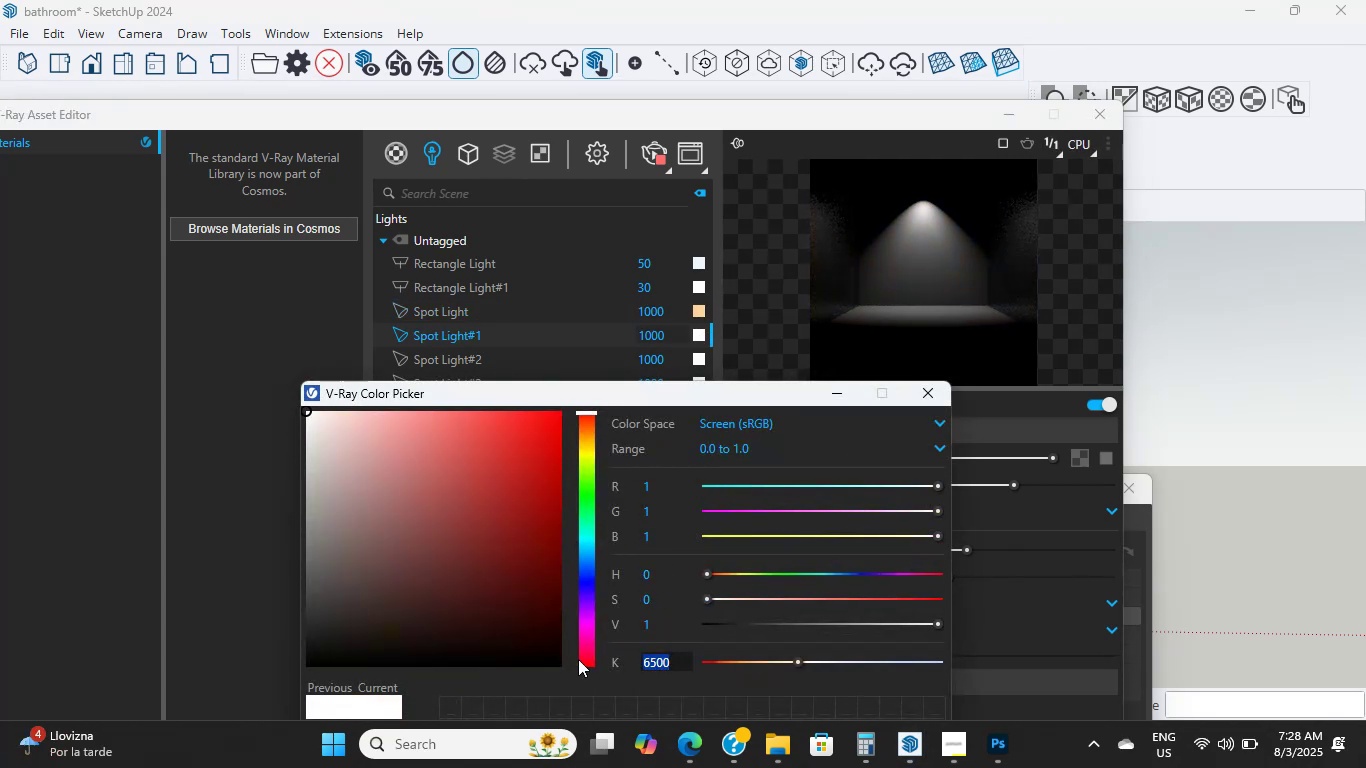 
key(Numpad3)
 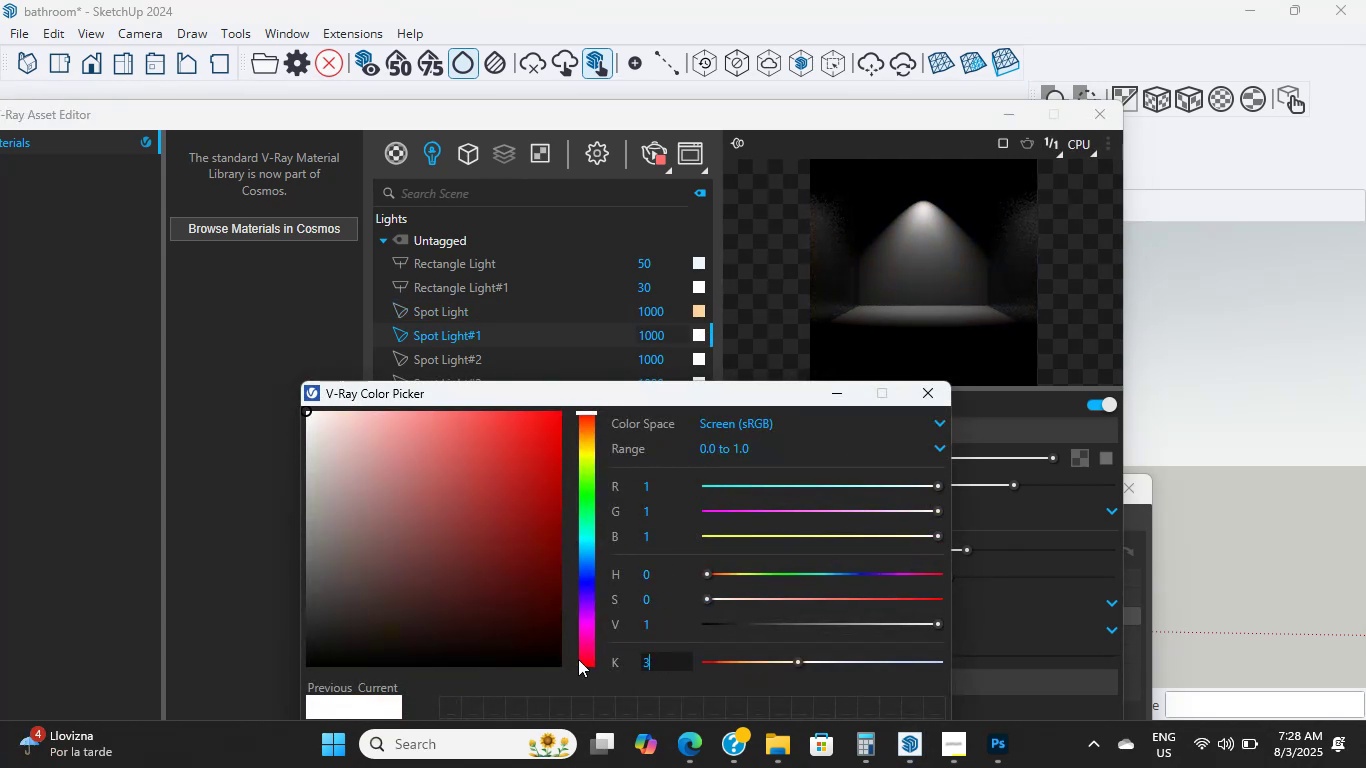 
key(Numpad9)
 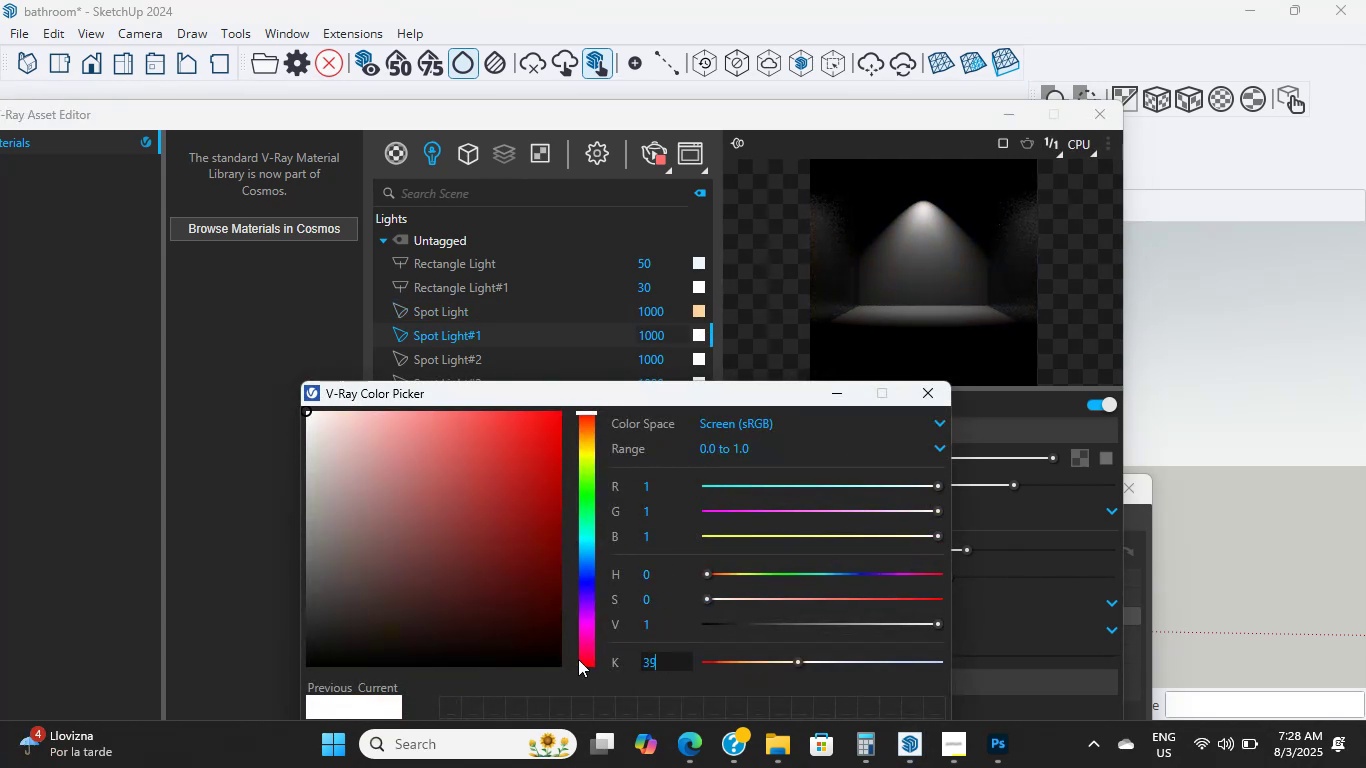 
key(Numpad0)
 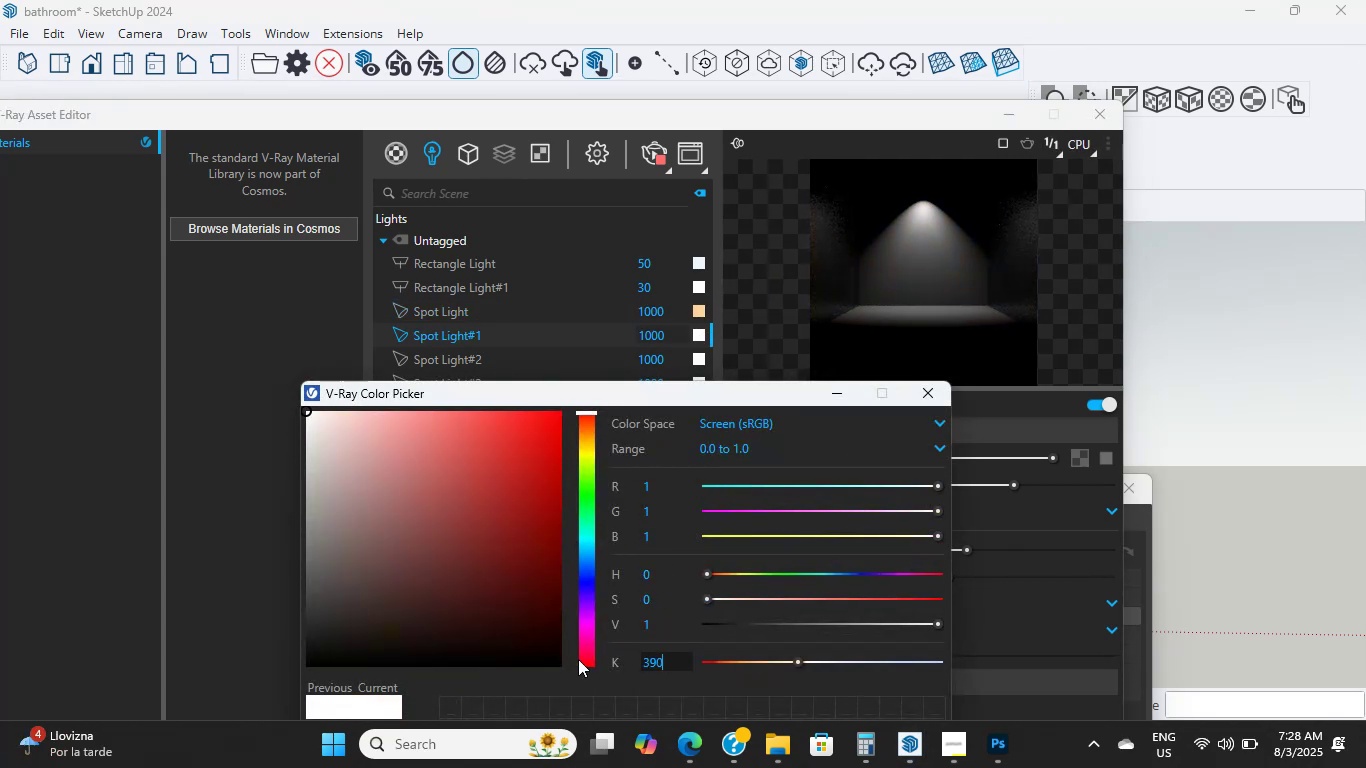 
key(Numpad0)
 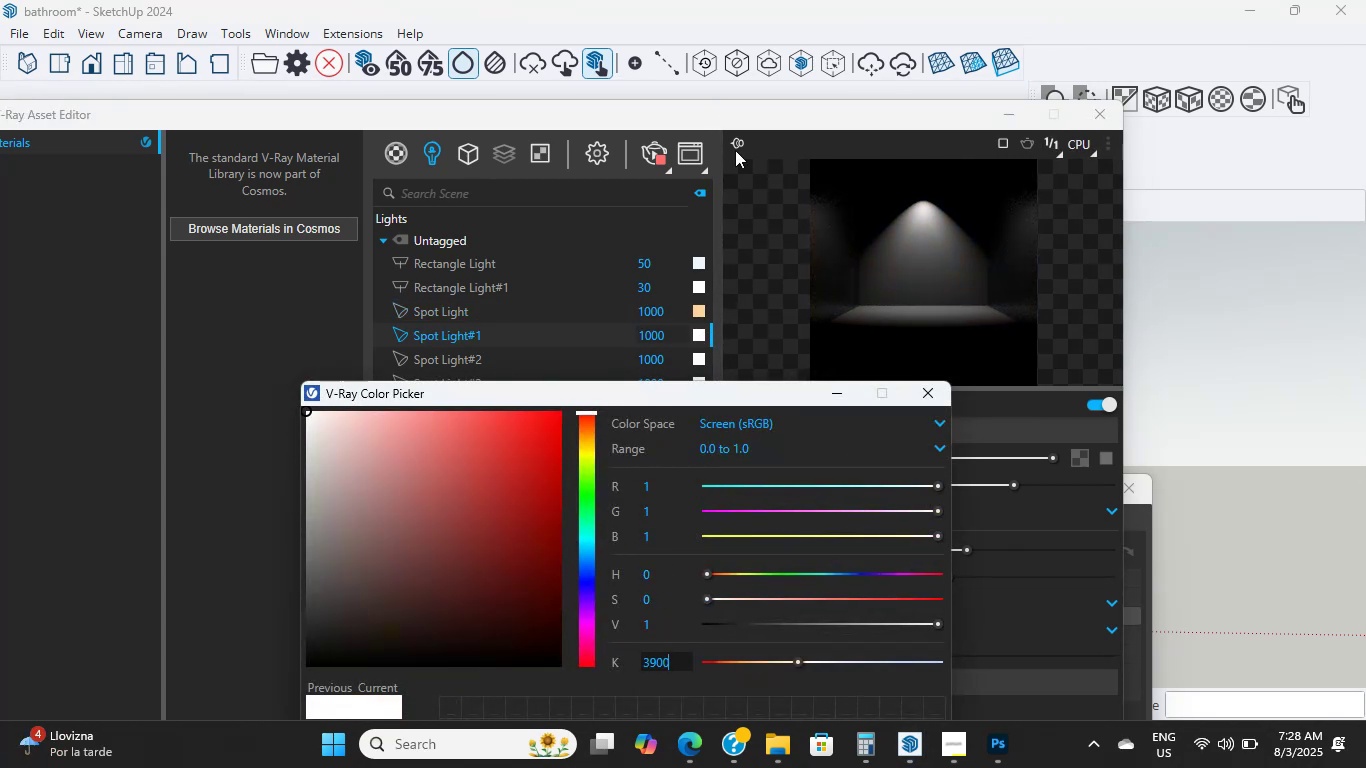 
left_click([749, 111])
 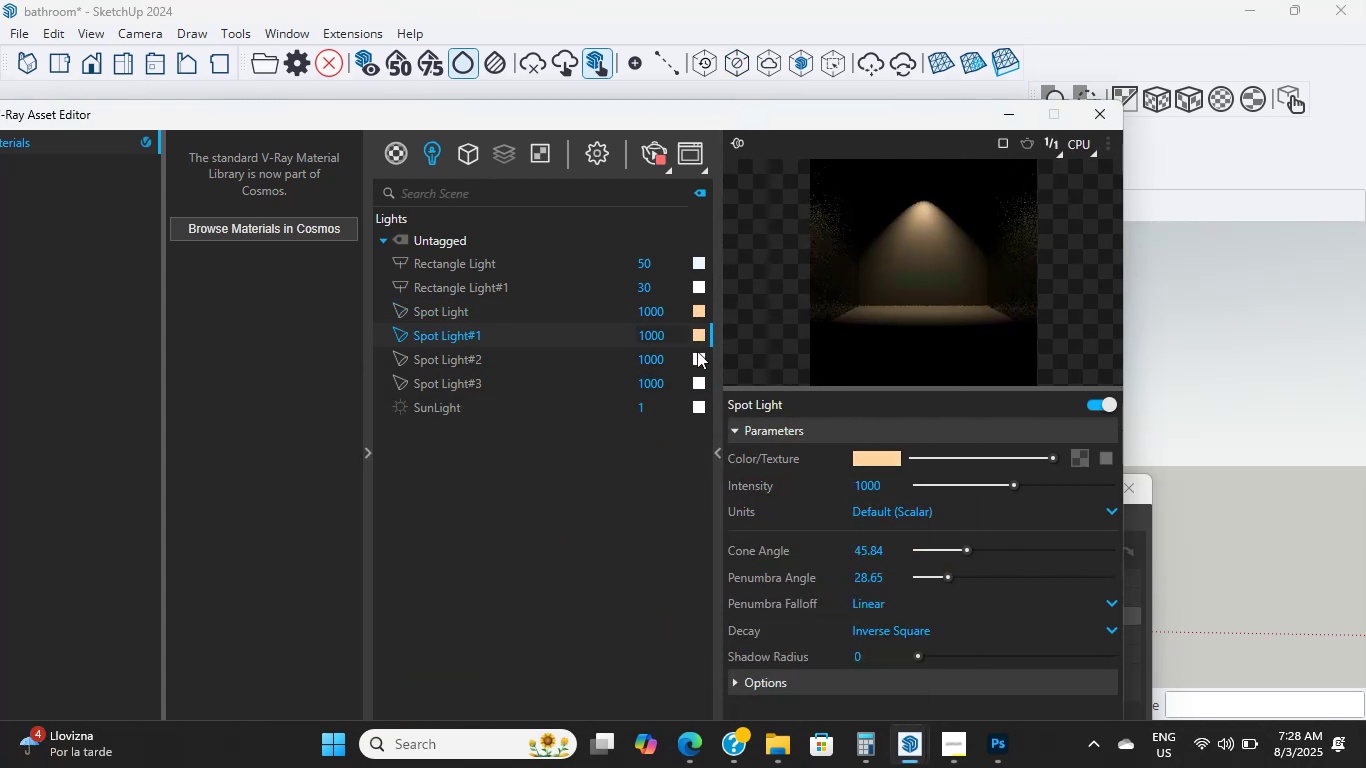 
left_click([697, 356])
 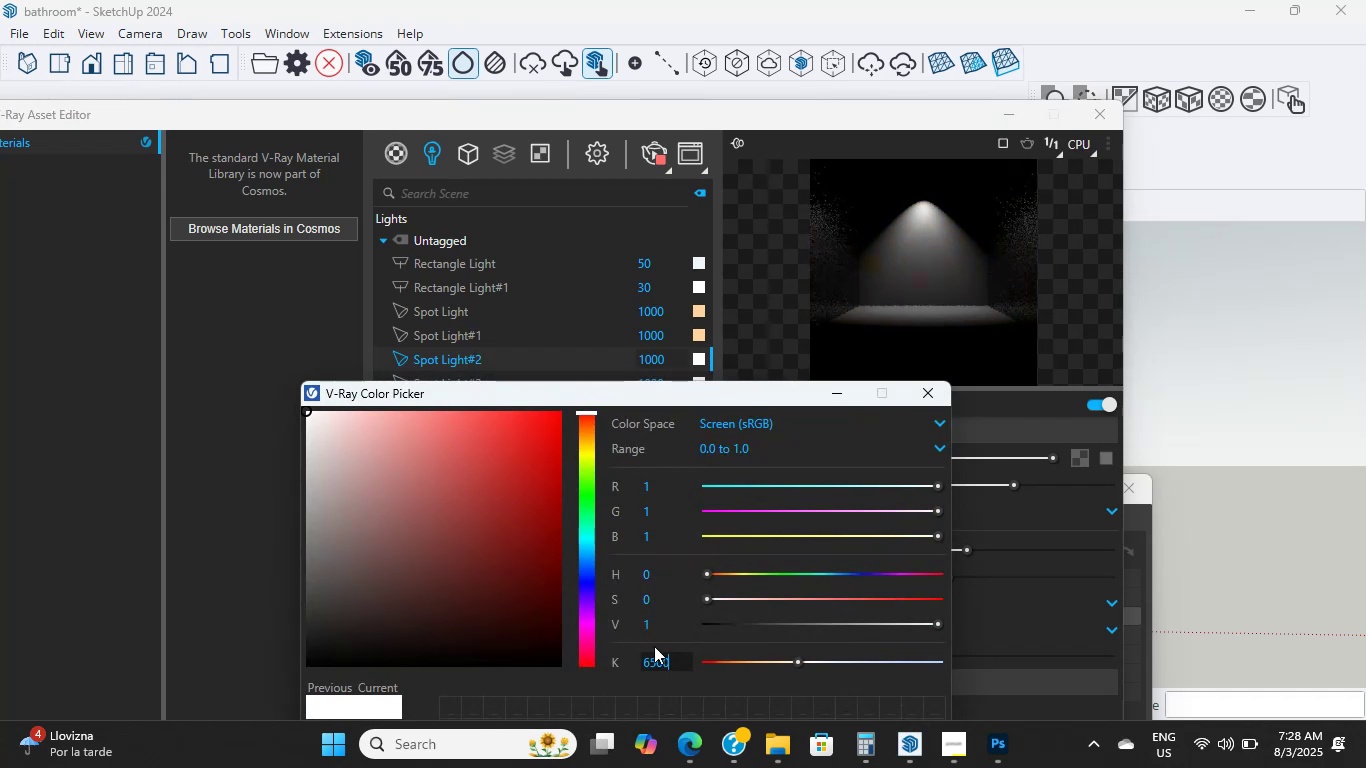 
left_click_drag(start_coordinate=[673, 660], to_coordinate=[601, 657])
 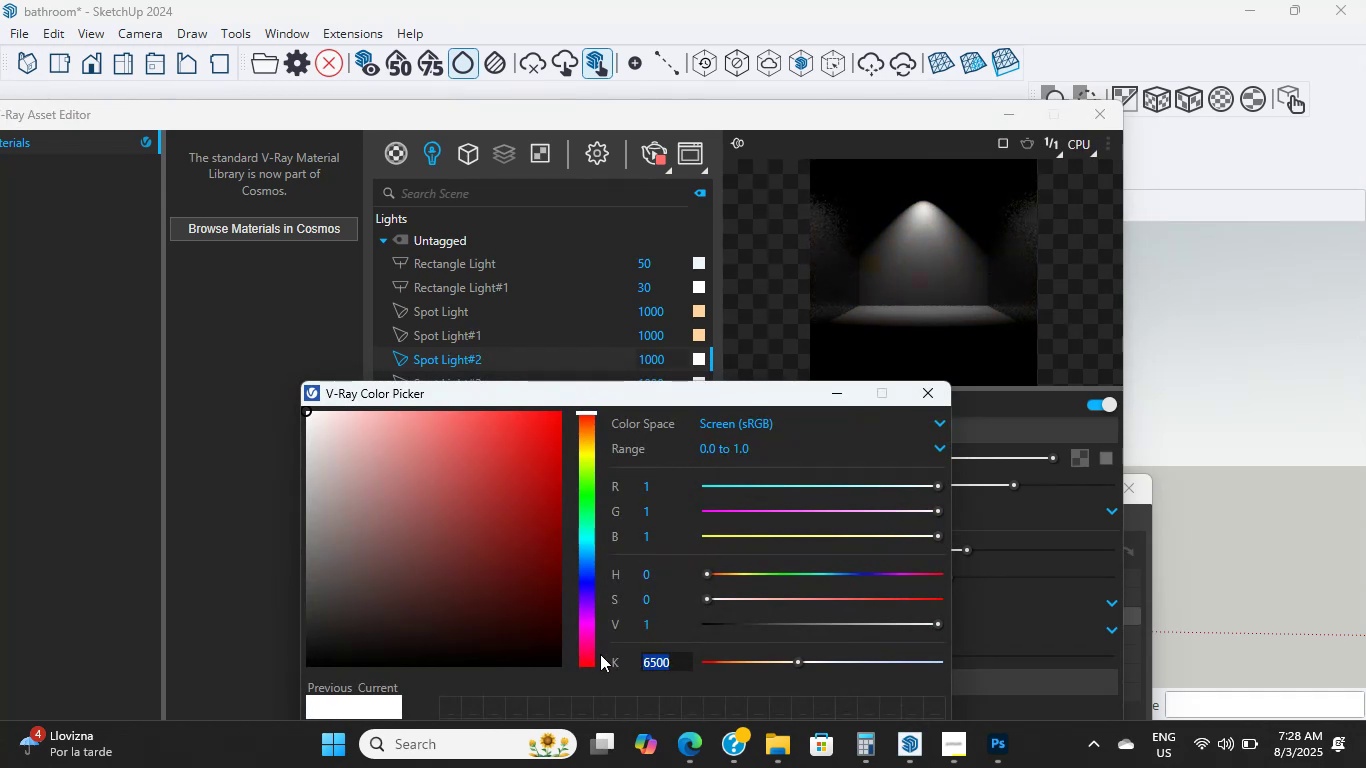 
key(Numpad3)
 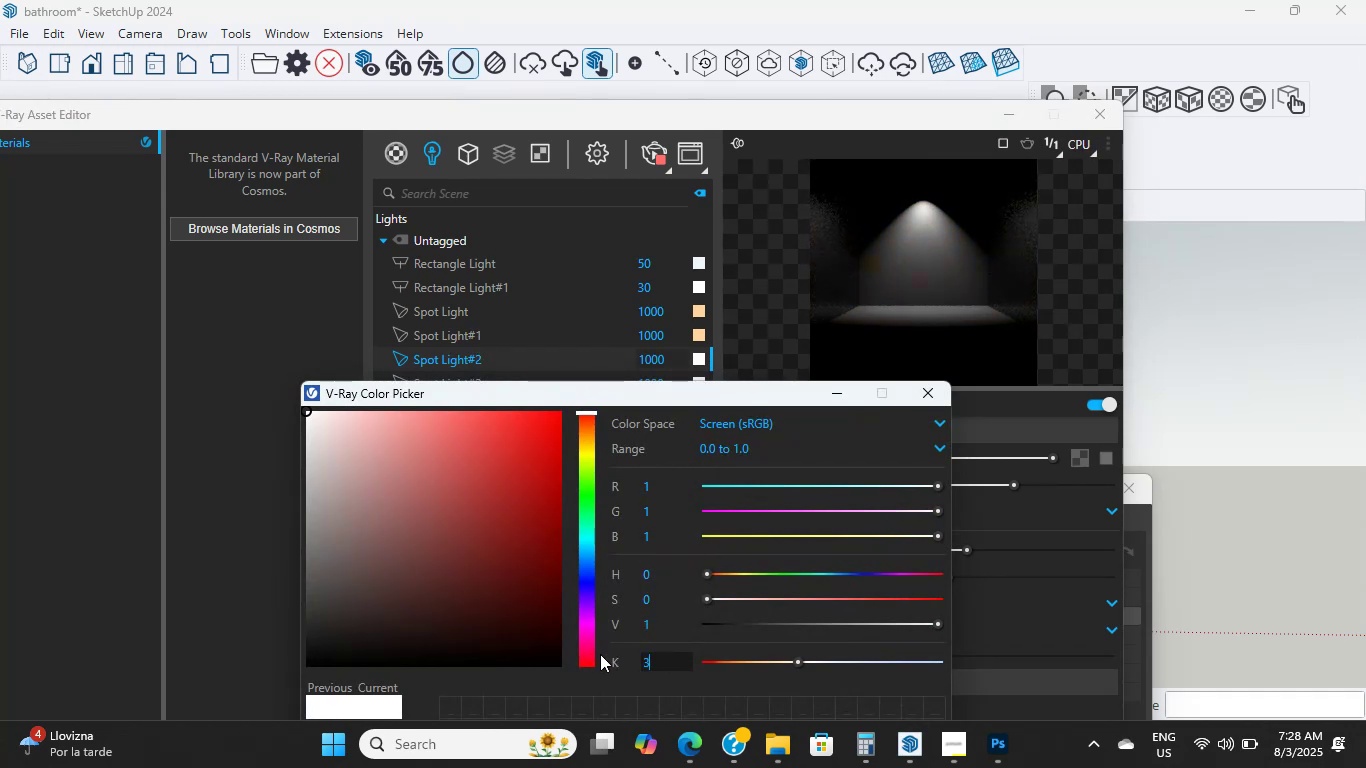 
key(Numpad9)
 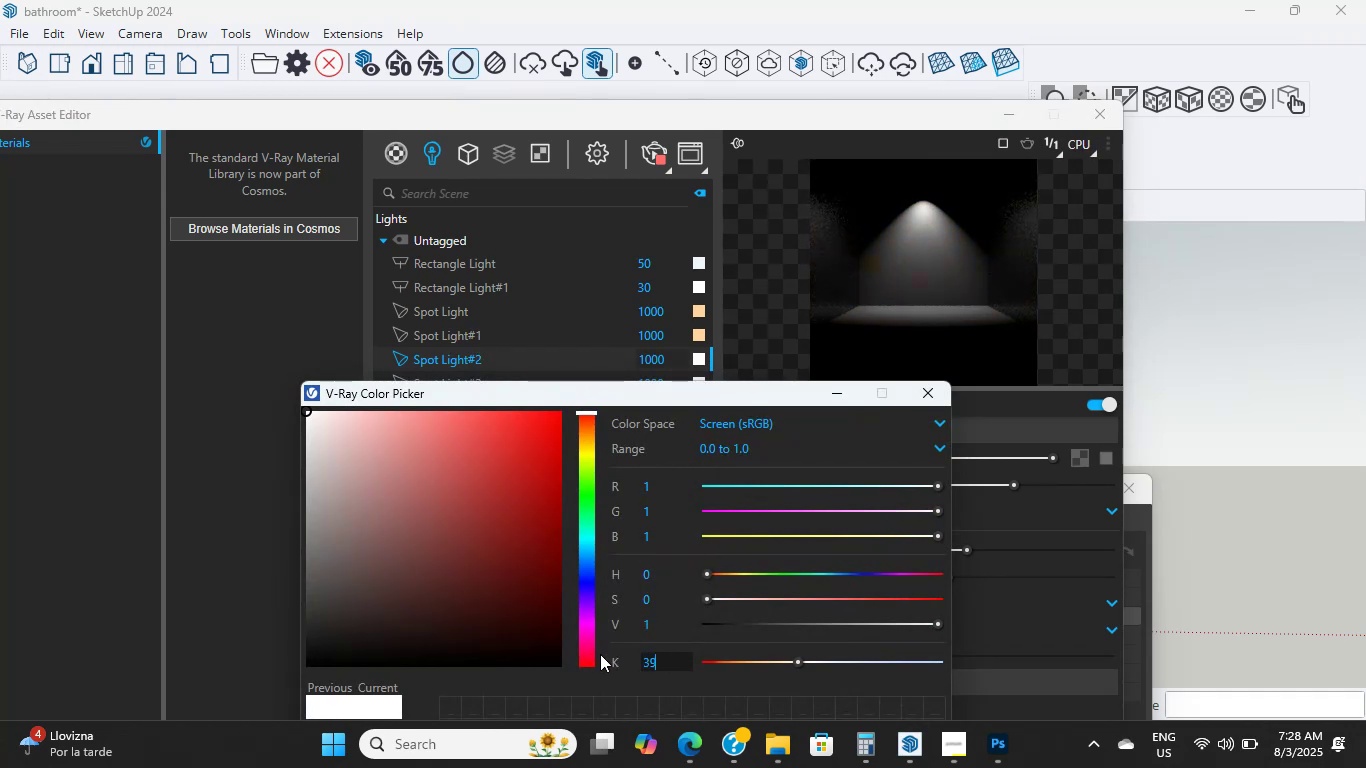 
key(Numpad0)
 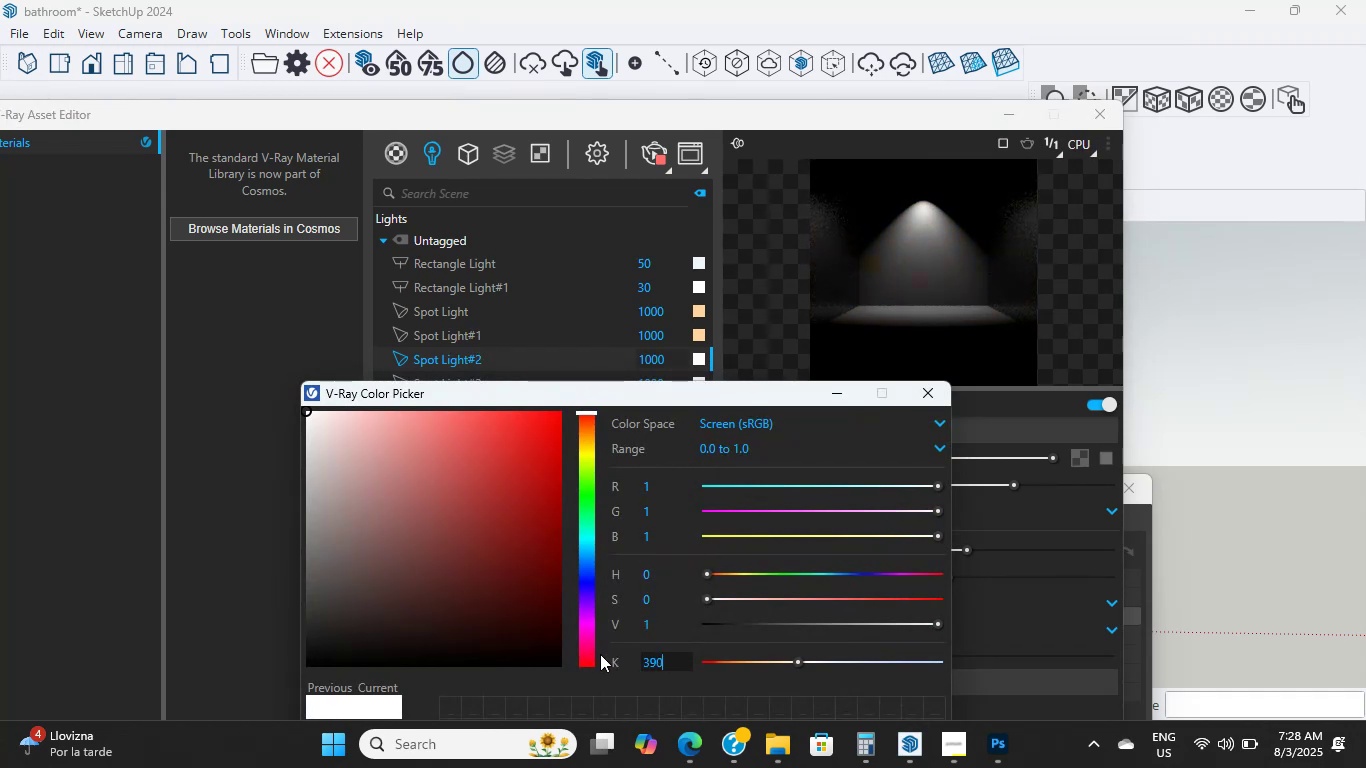 
key(Numpad0)
 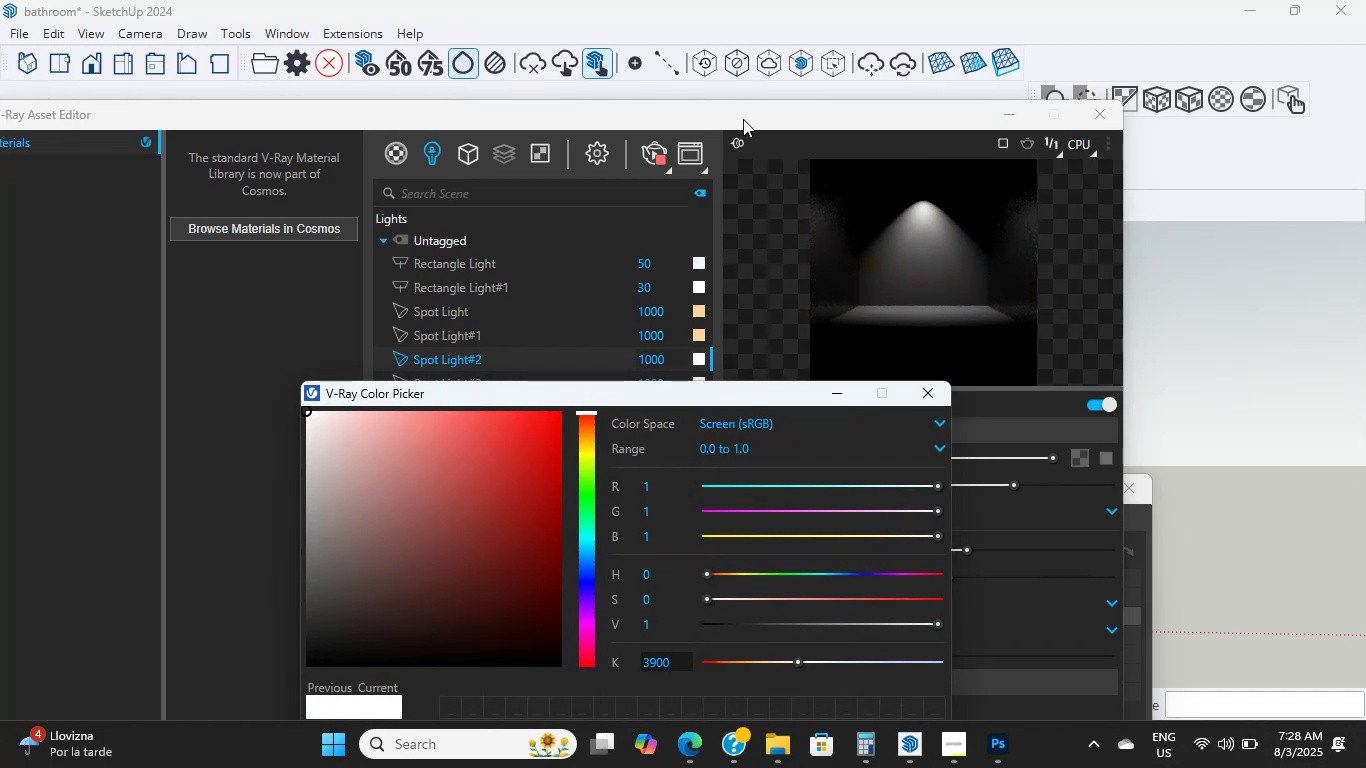 
left_click([741, 114])
 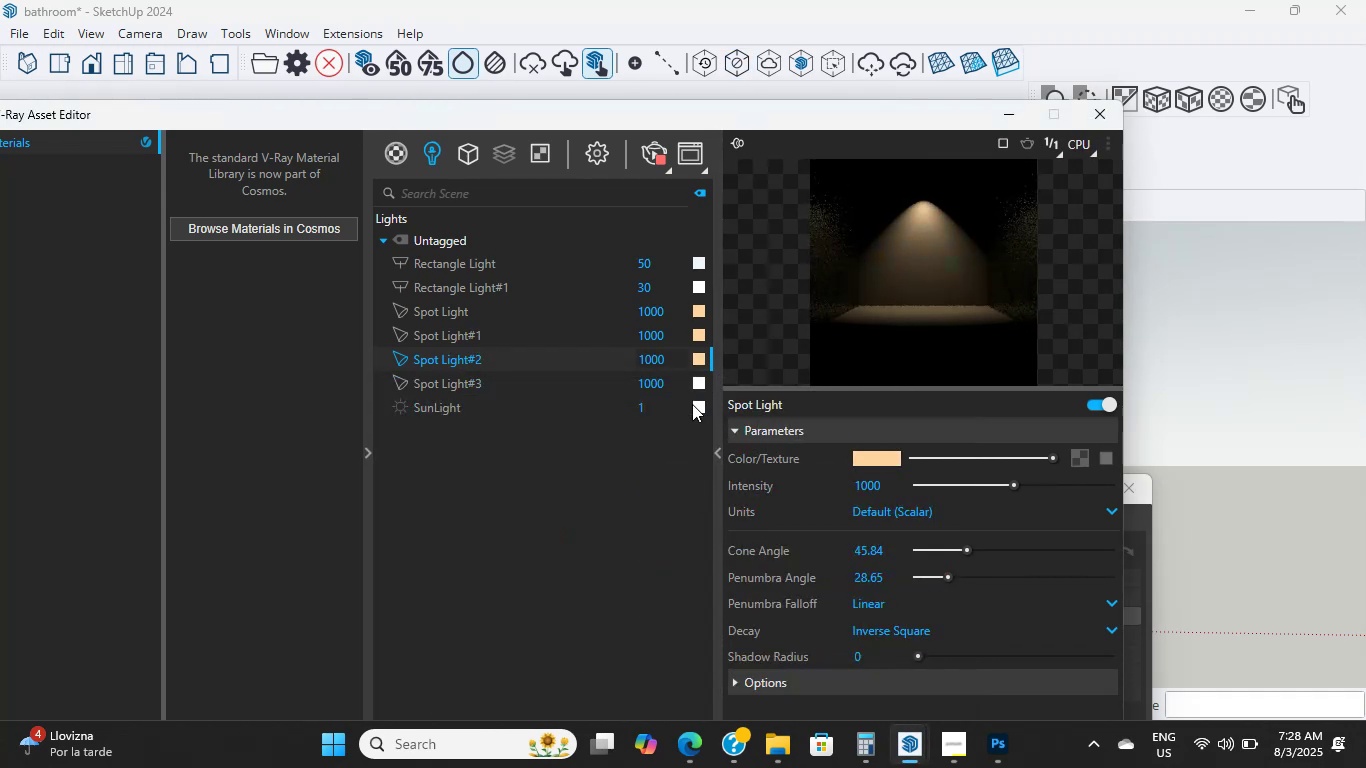 
left_click([701, 379])
 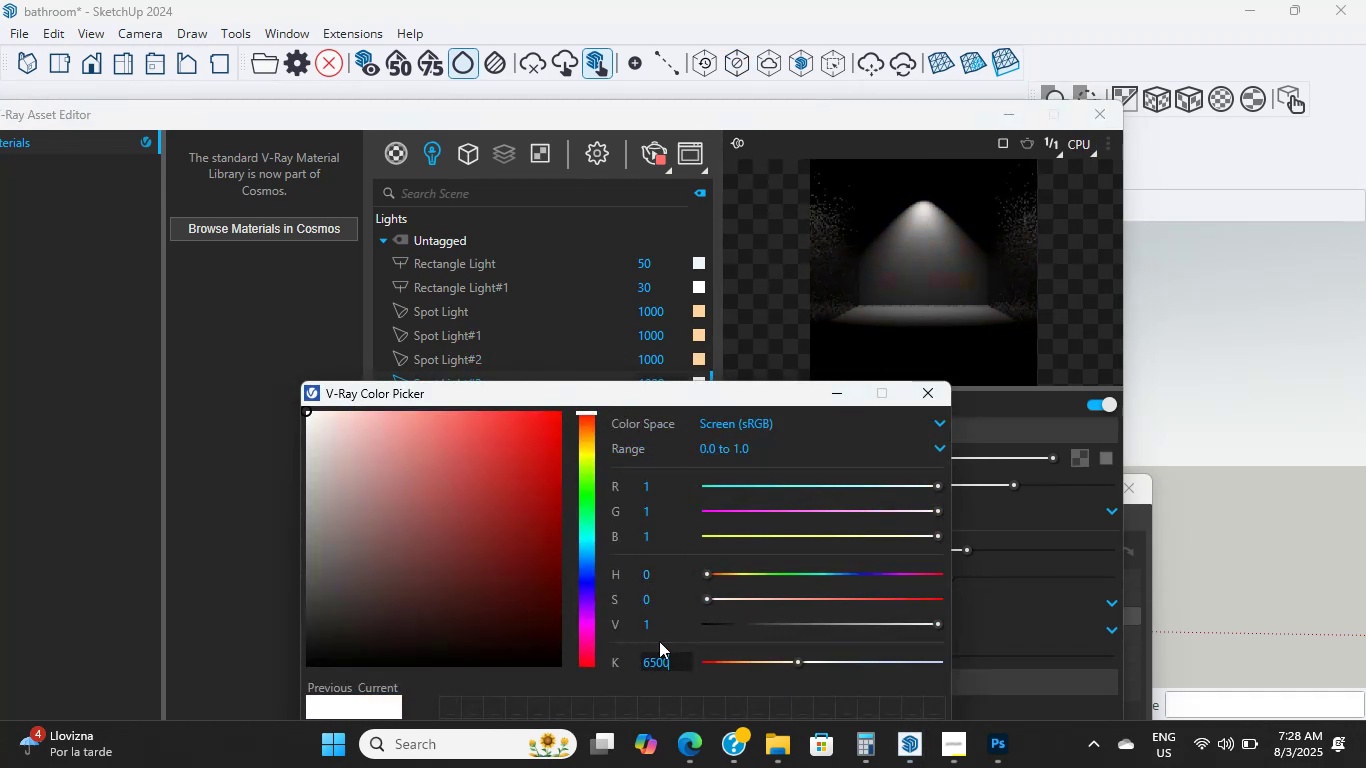 
left_click_drag(start_coordinate=[687, 657], to_coordinate=[593, 643])
 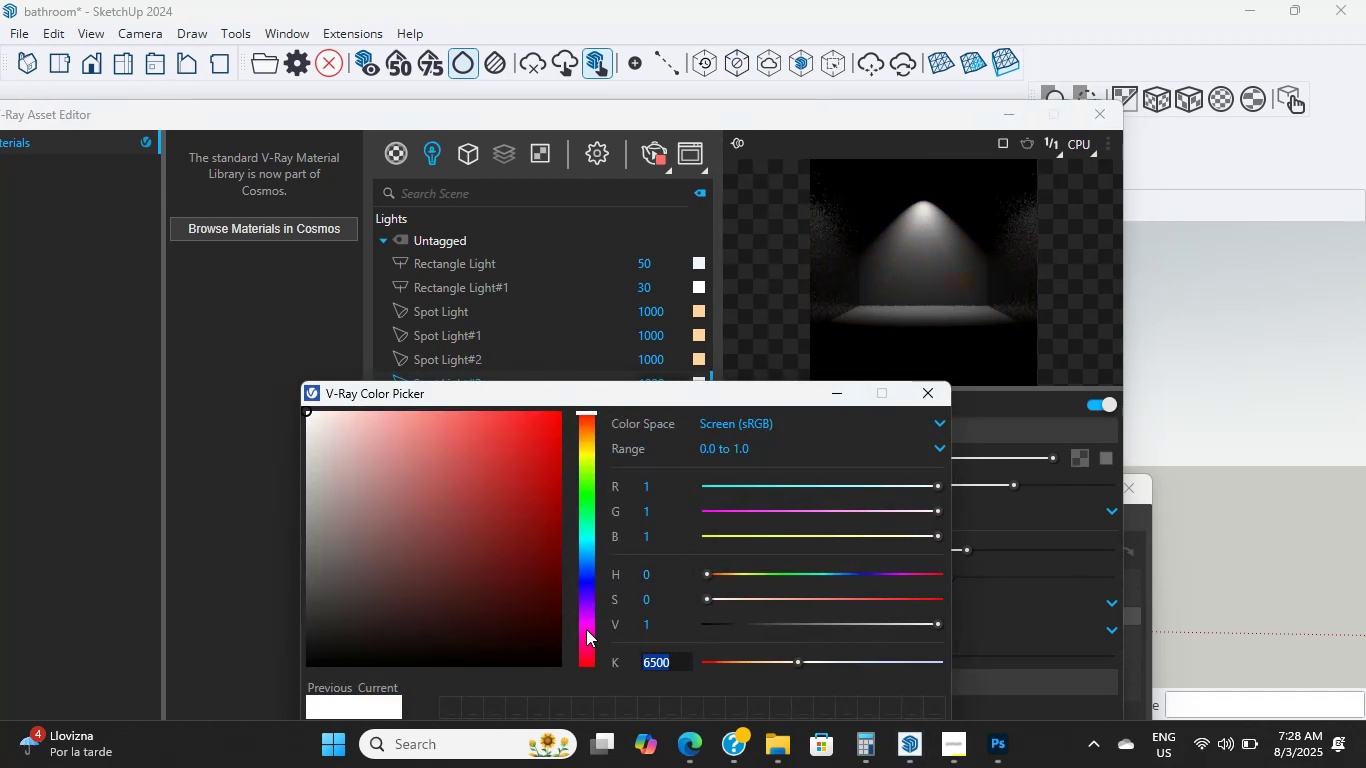 
key(Numpad3)
 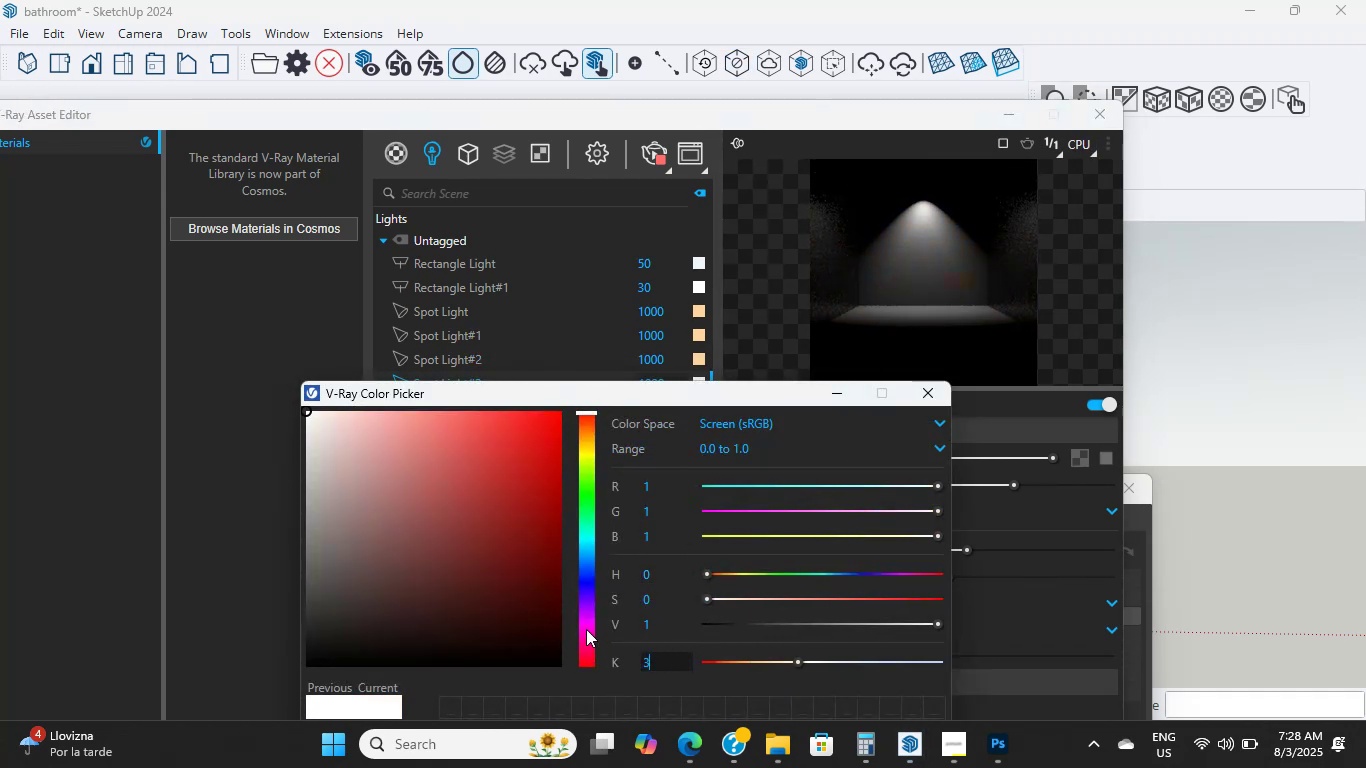 
key(Numpad9)
 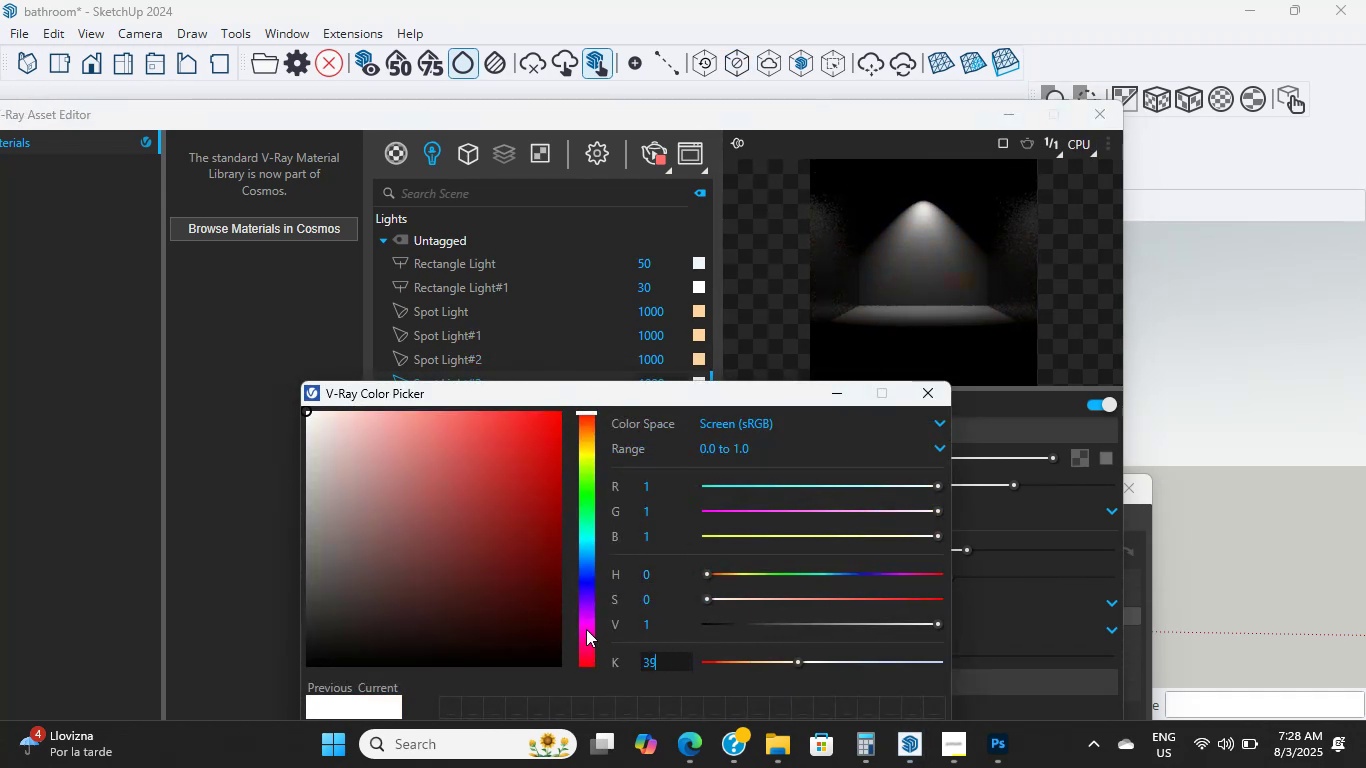 
key(Numpad0)
 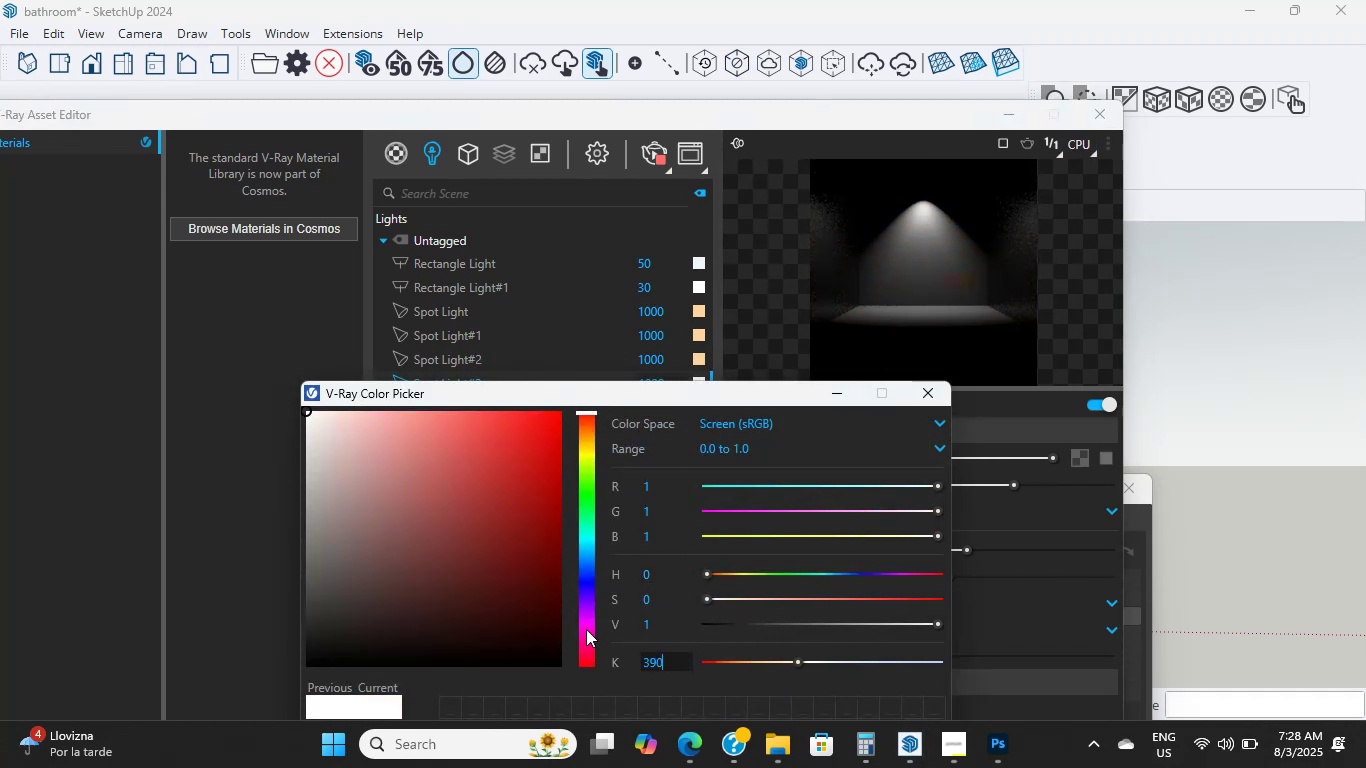 
key(Numpad0)
 